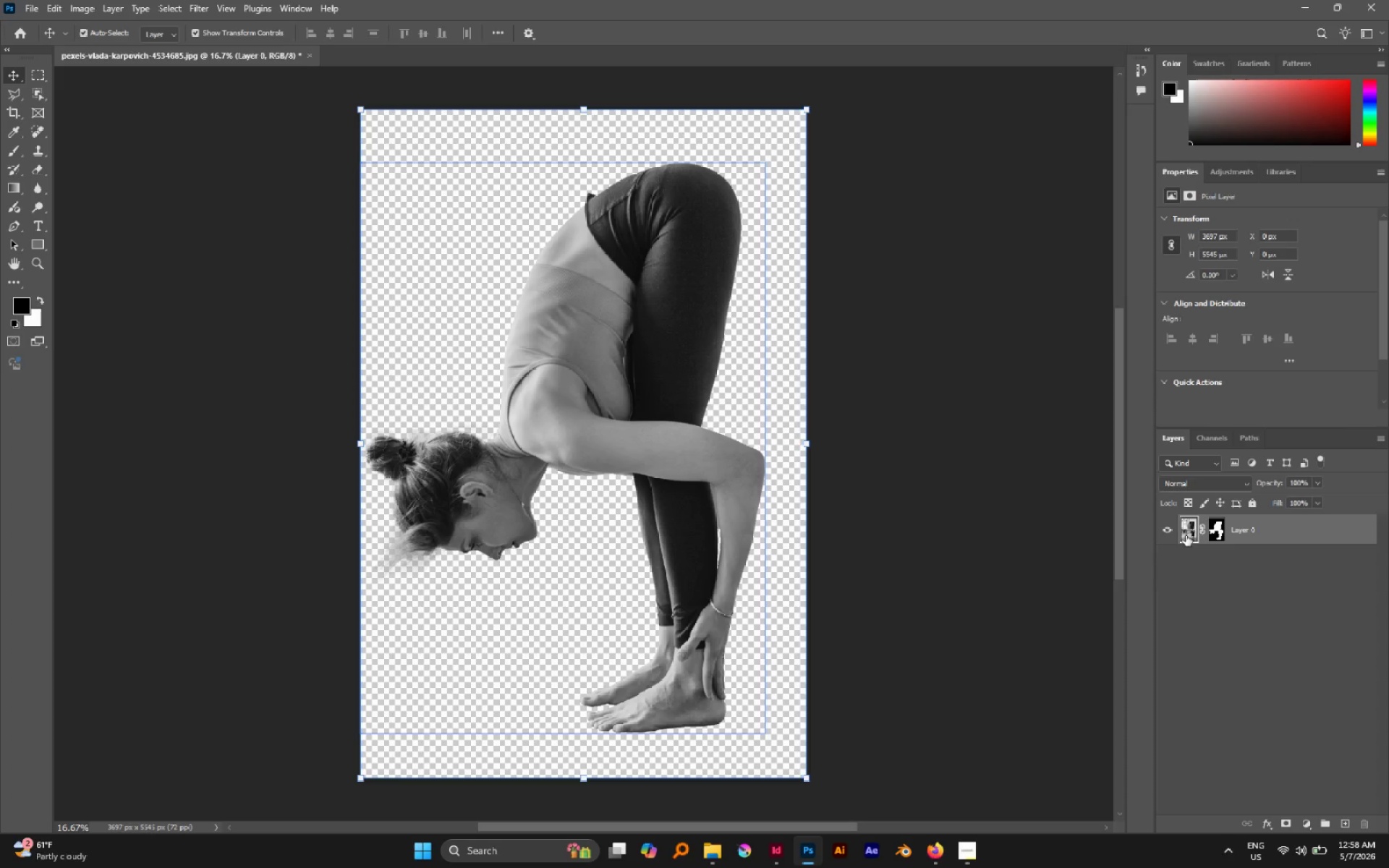 
key(Control+Shift+U)
 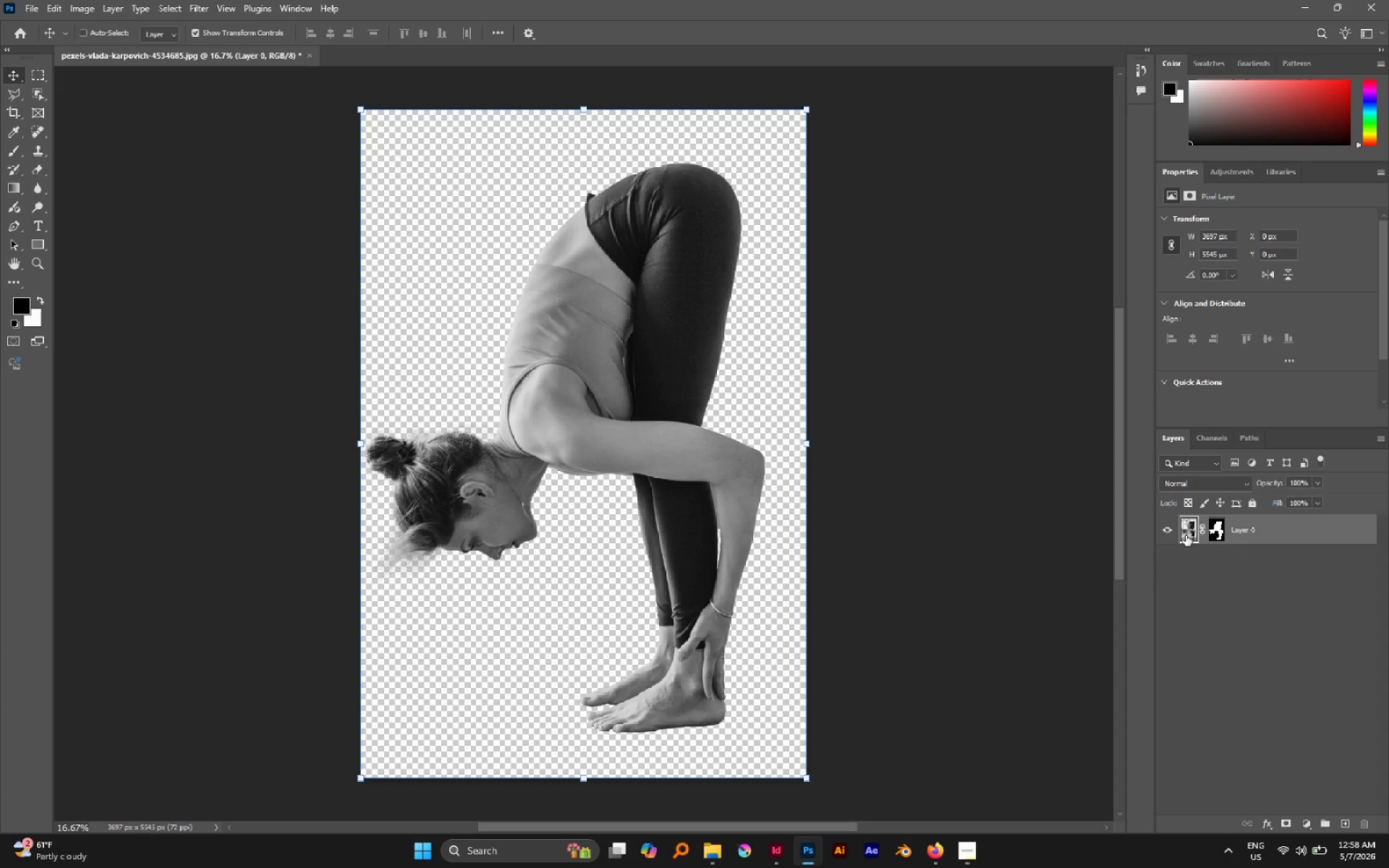 
key(Control+ControlLeft)
 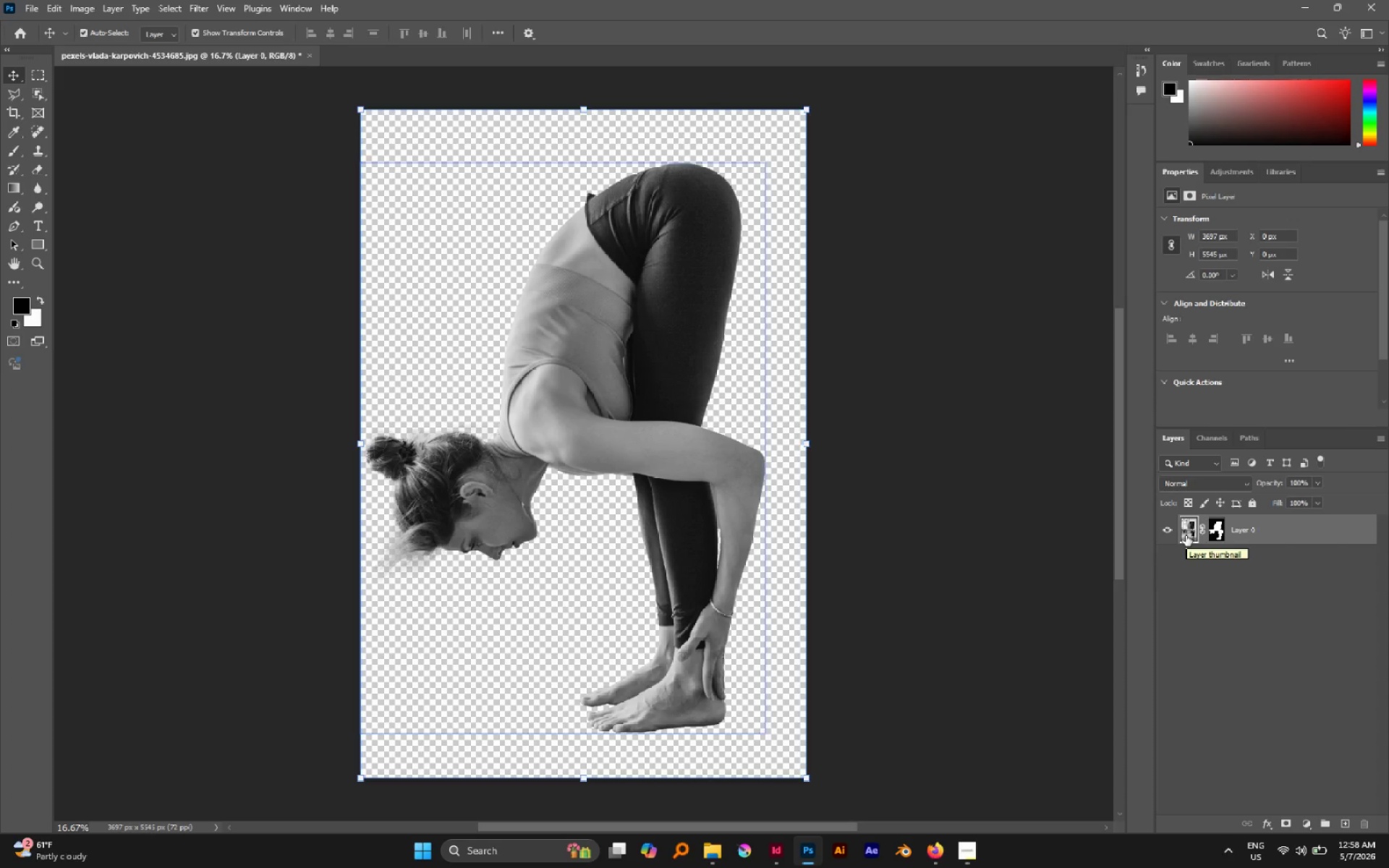 
hold_key(key=ControlLeft, duration=1.39)
 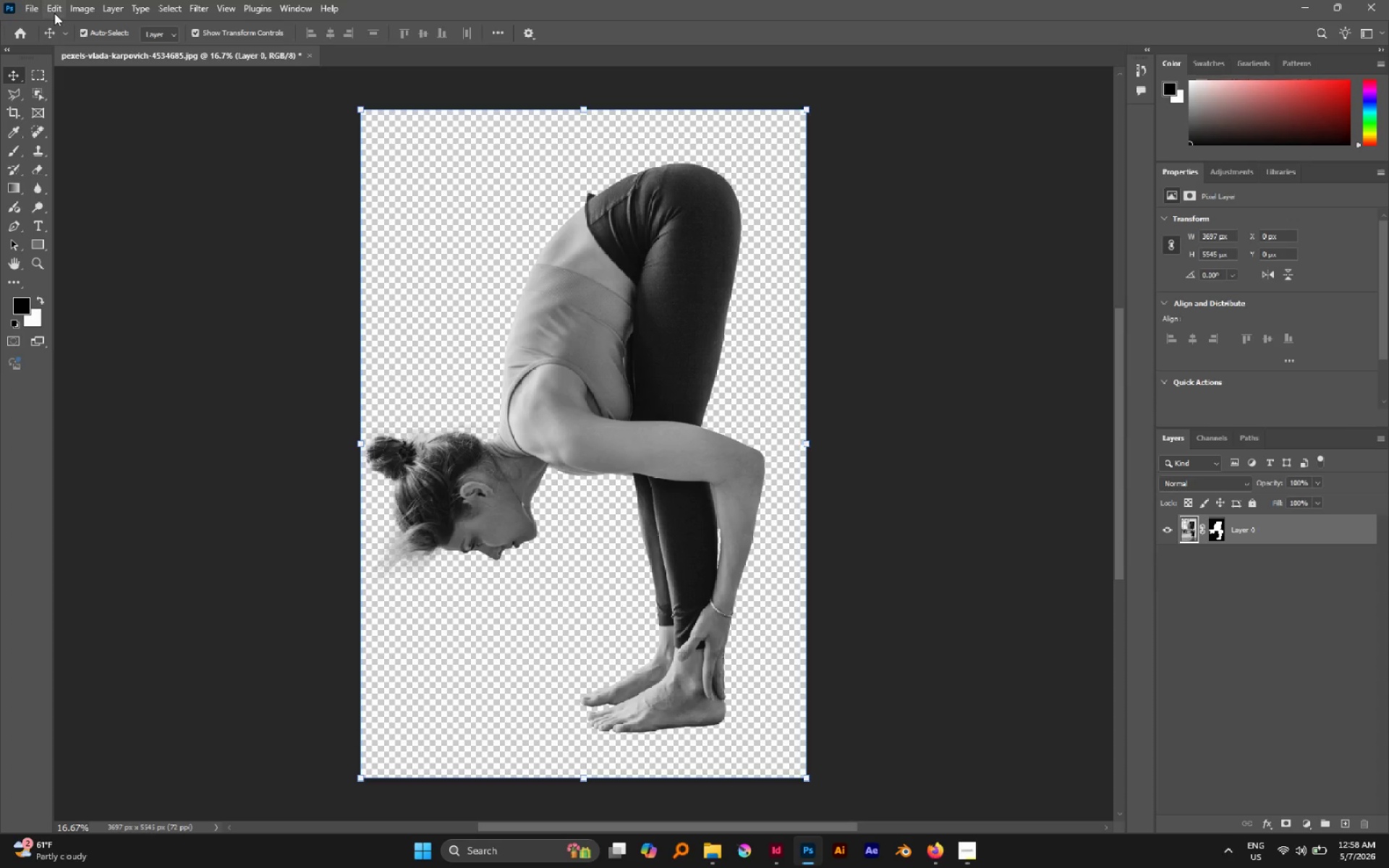 
left_click([31, 8])
 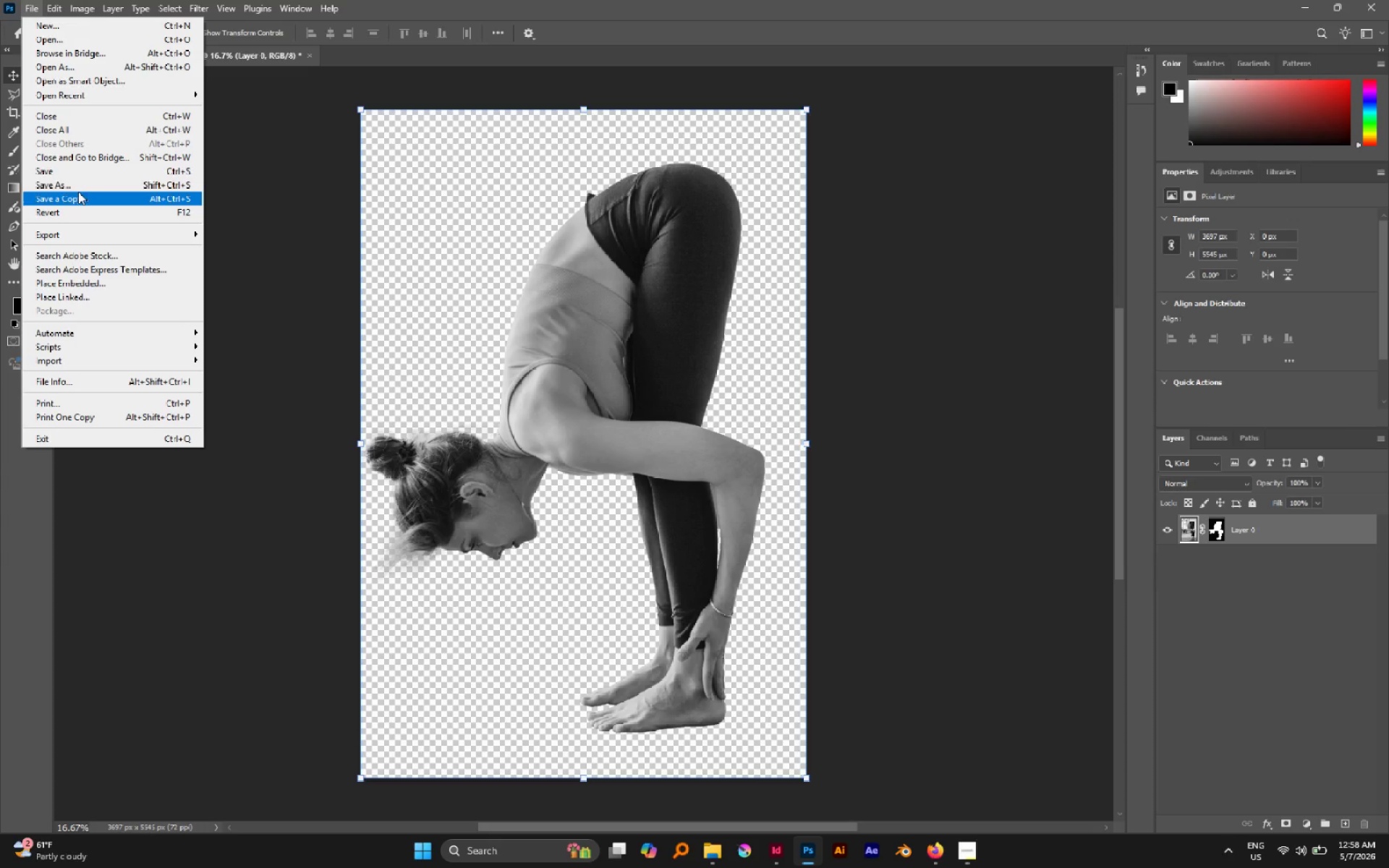 
left_click([78, 191])
 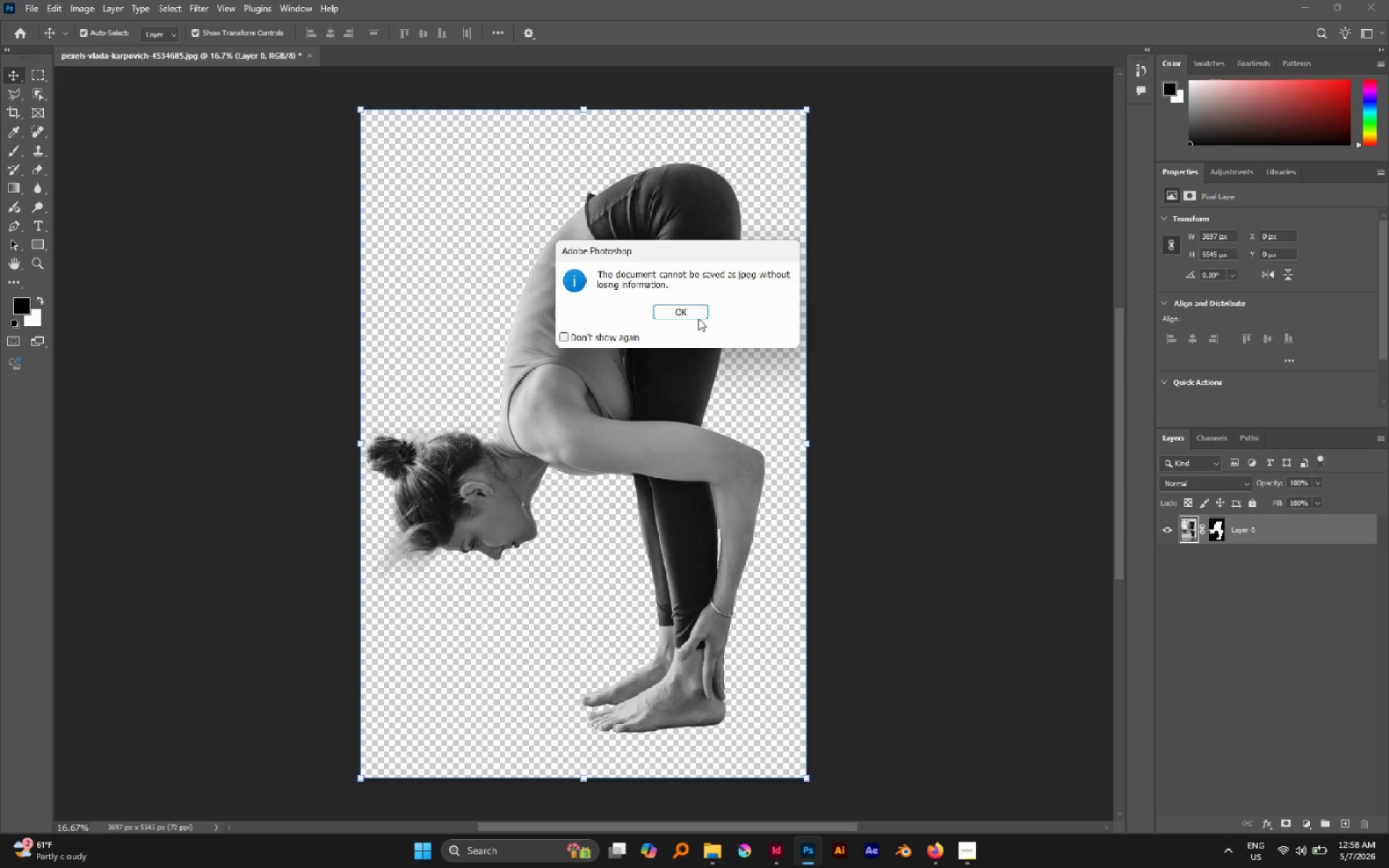 
left_click([692, 315])
 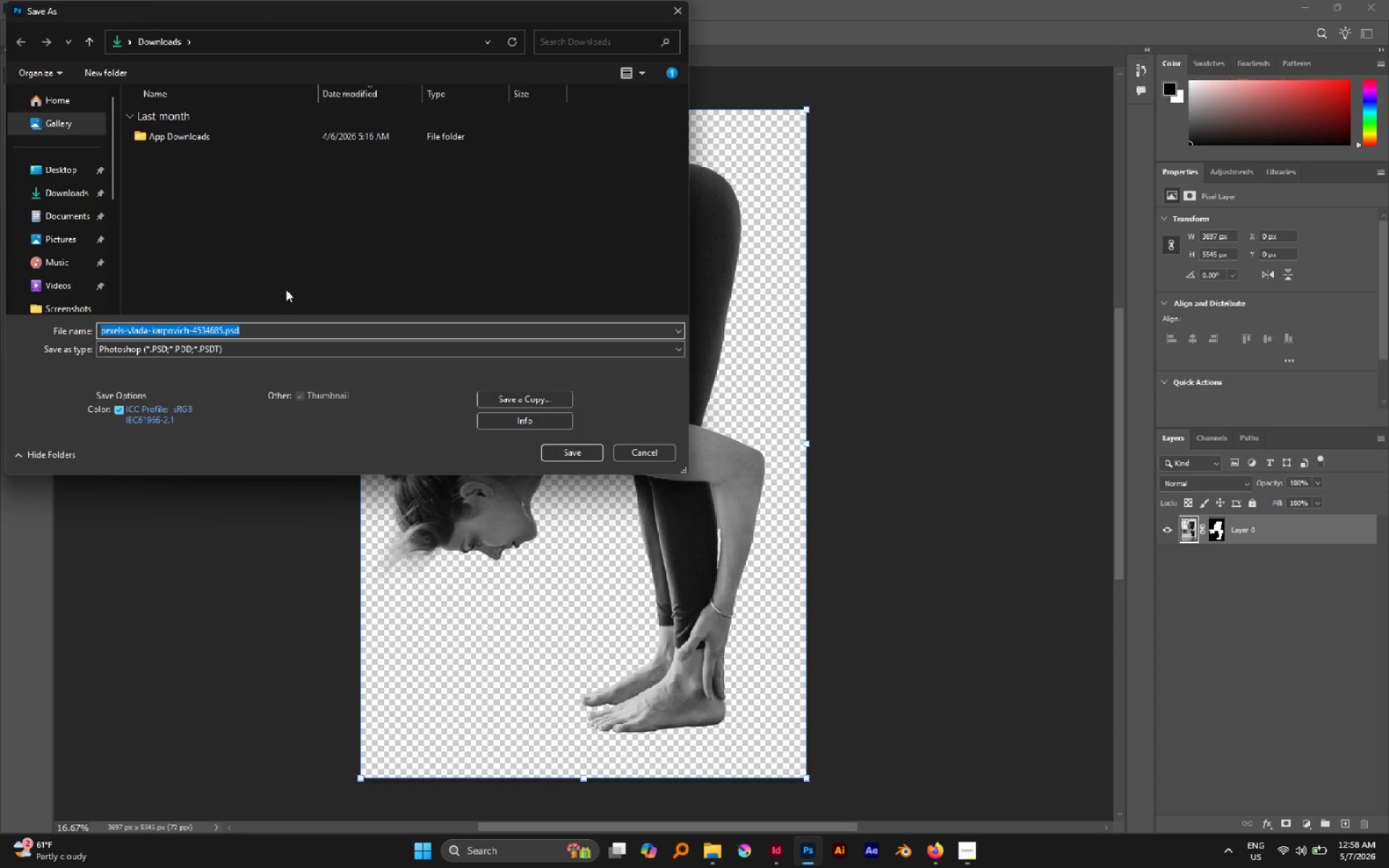 
left_click([240, 345])
 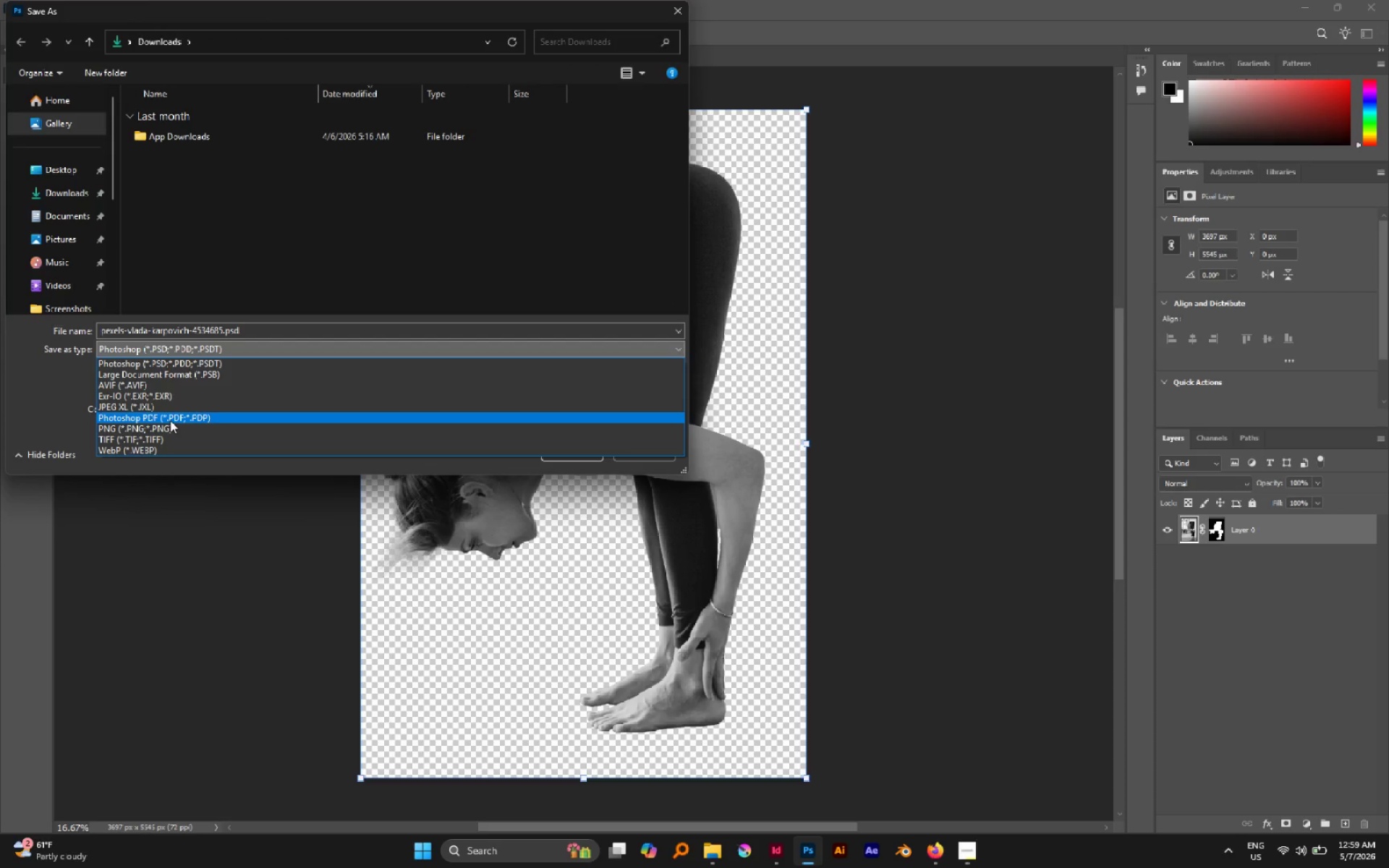 
left_click([171, 424])
 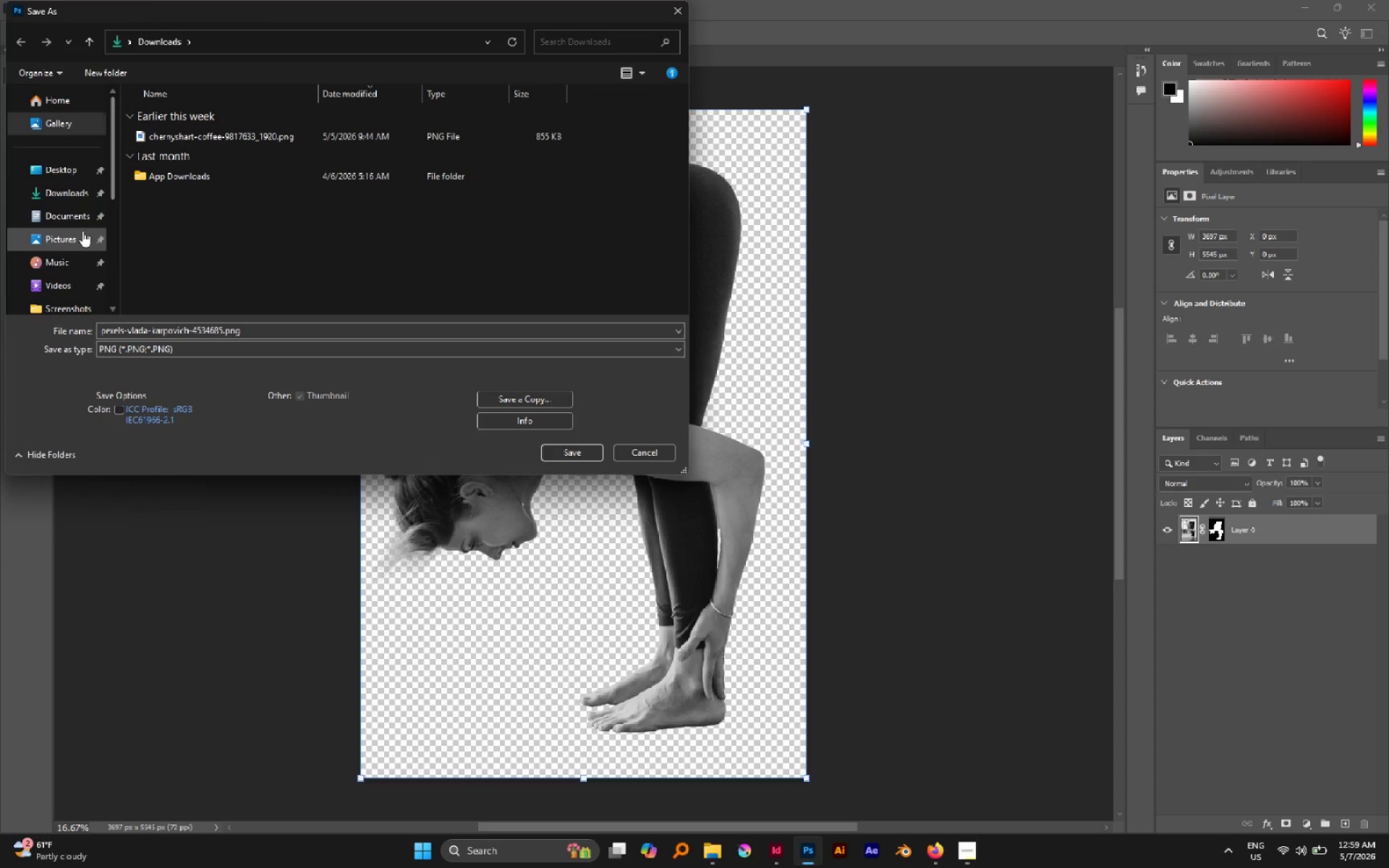 
scroll: coordinate [77, 225], scroll_direction: down, amount: 2.0
 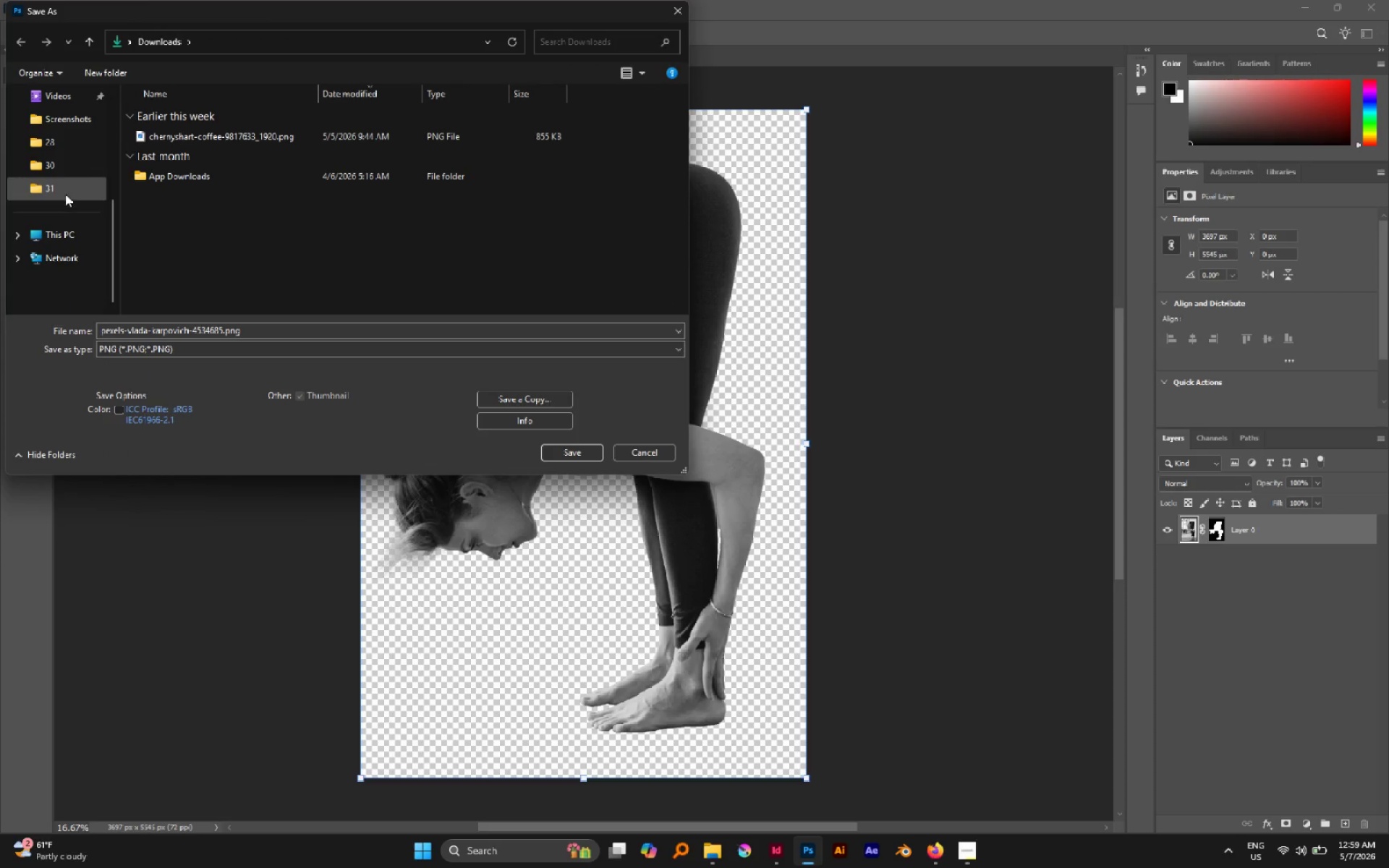 
left_click([65, 194])
 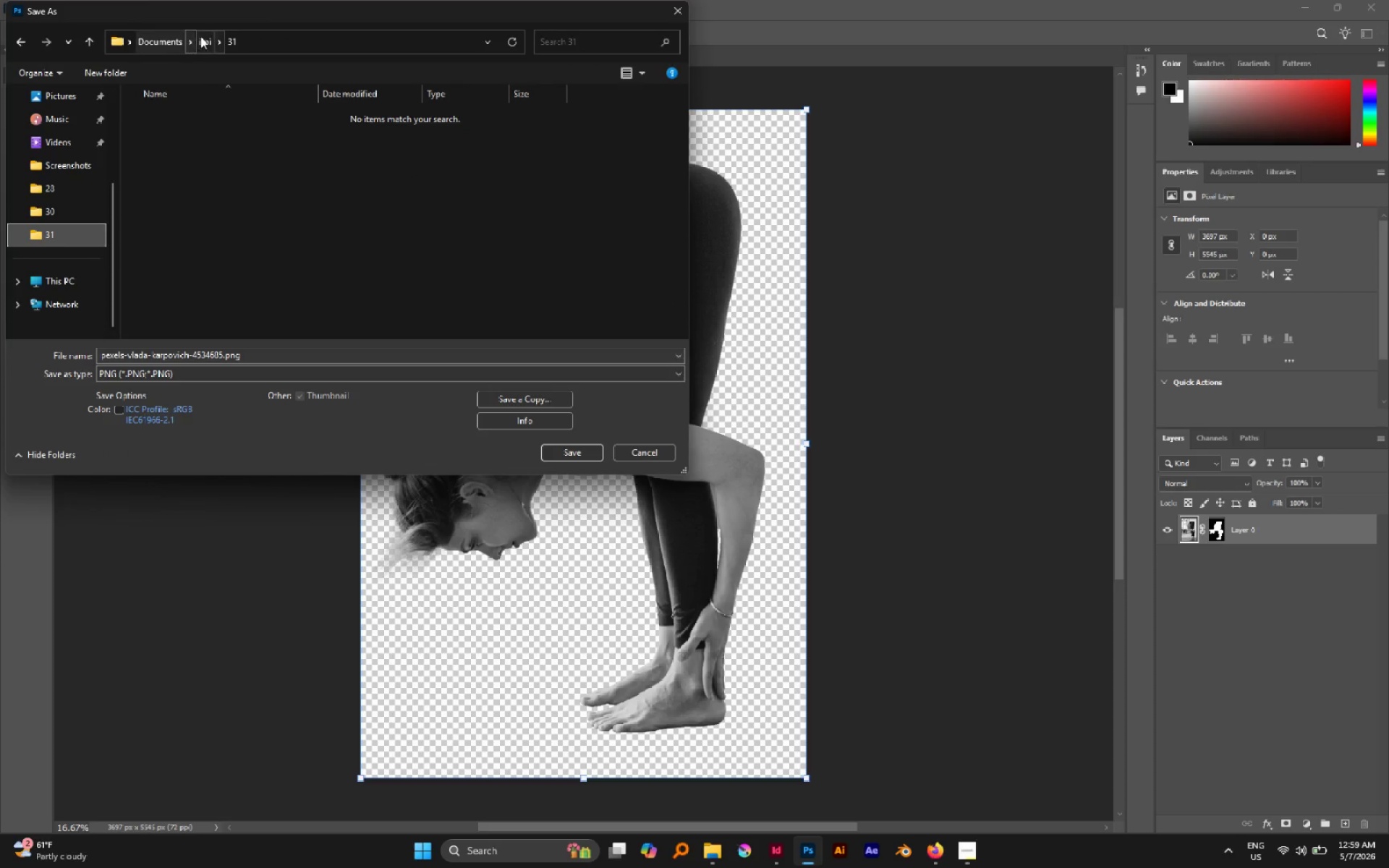 
left_click([205, 38])
 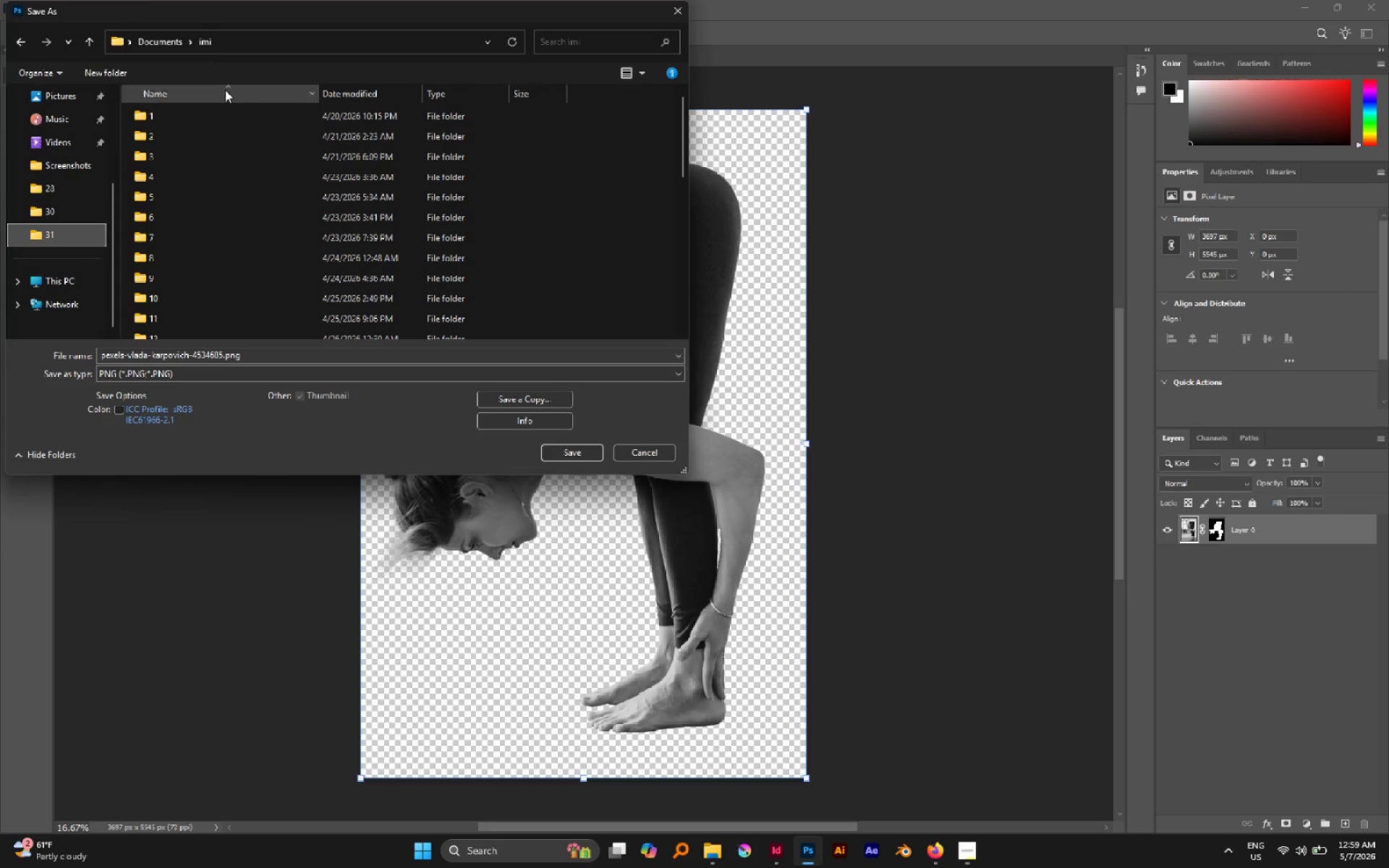 
scroll: coordinate [247, 184], scroll_direction: down, amount: 10.0
 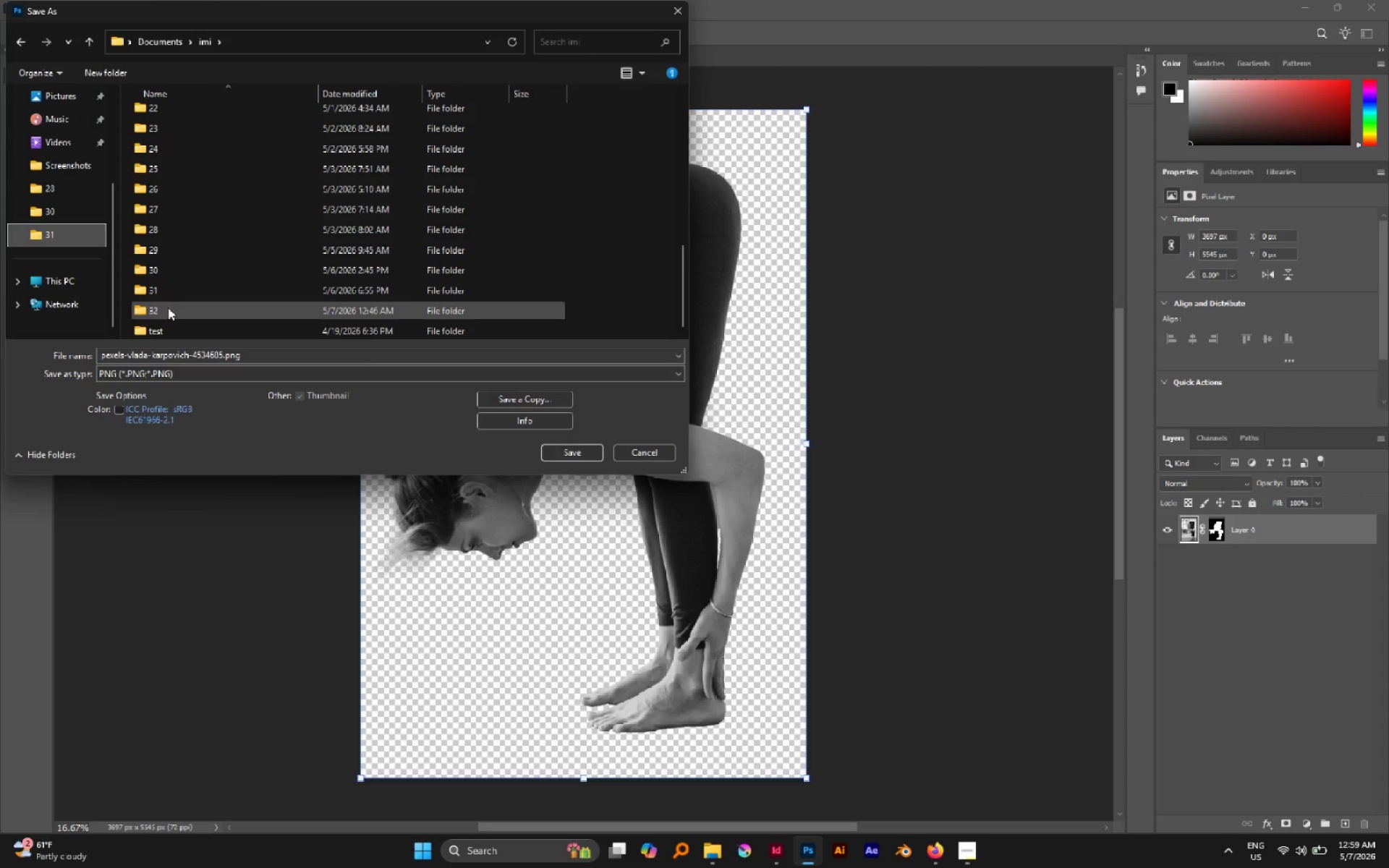 
double_click([168, 307])
 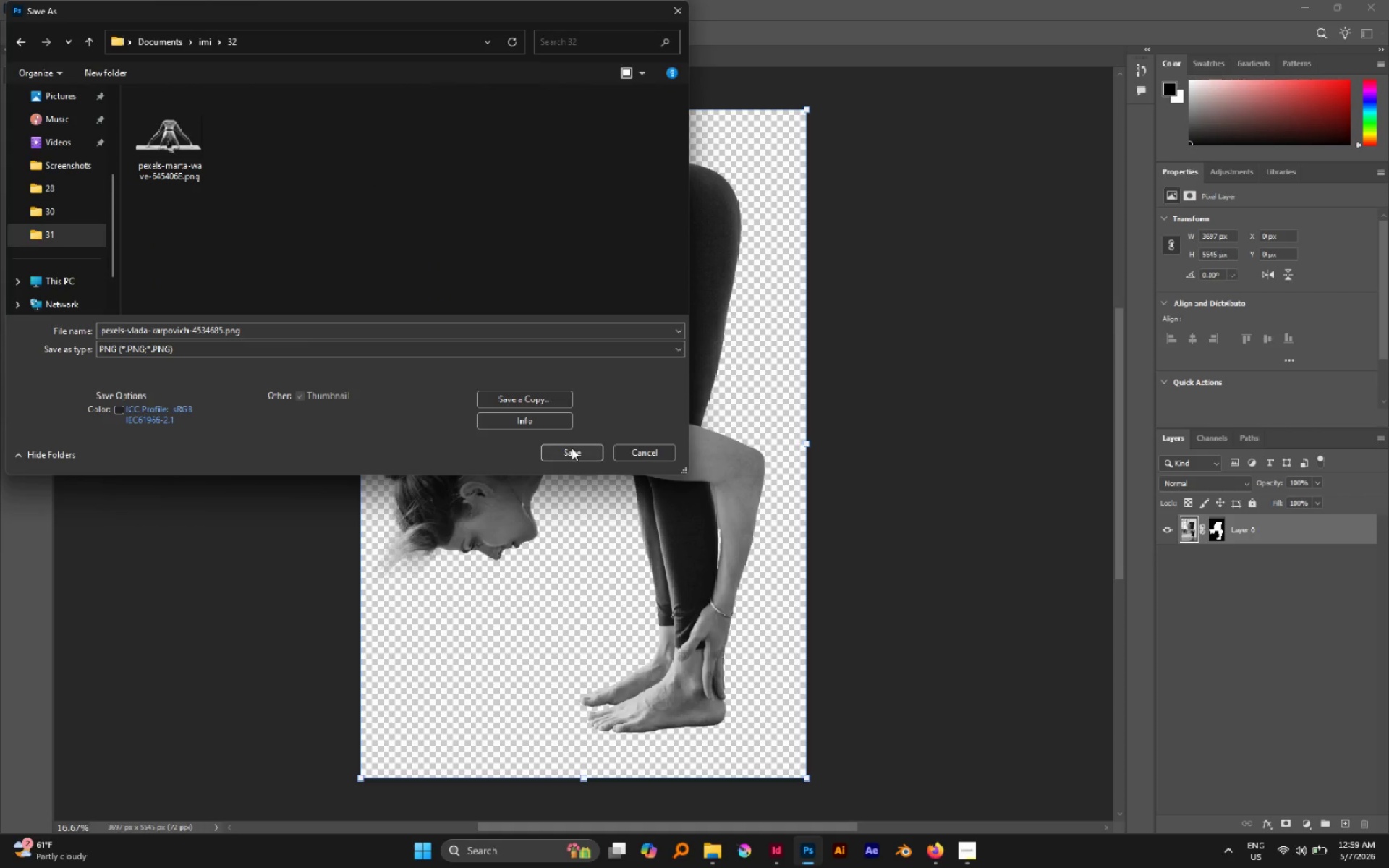 
left_click([571, 448])
 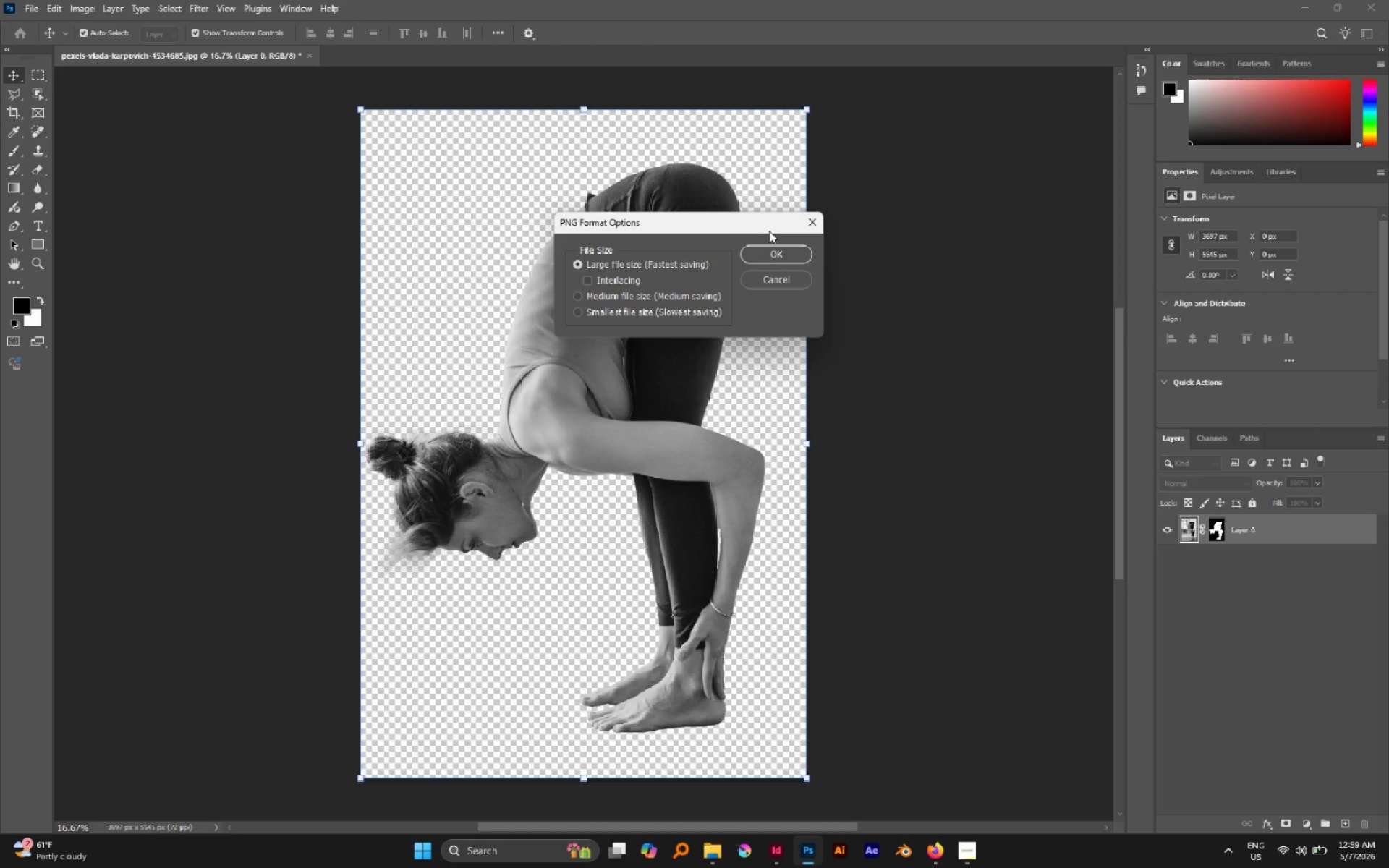 
left_click([780, 254])
 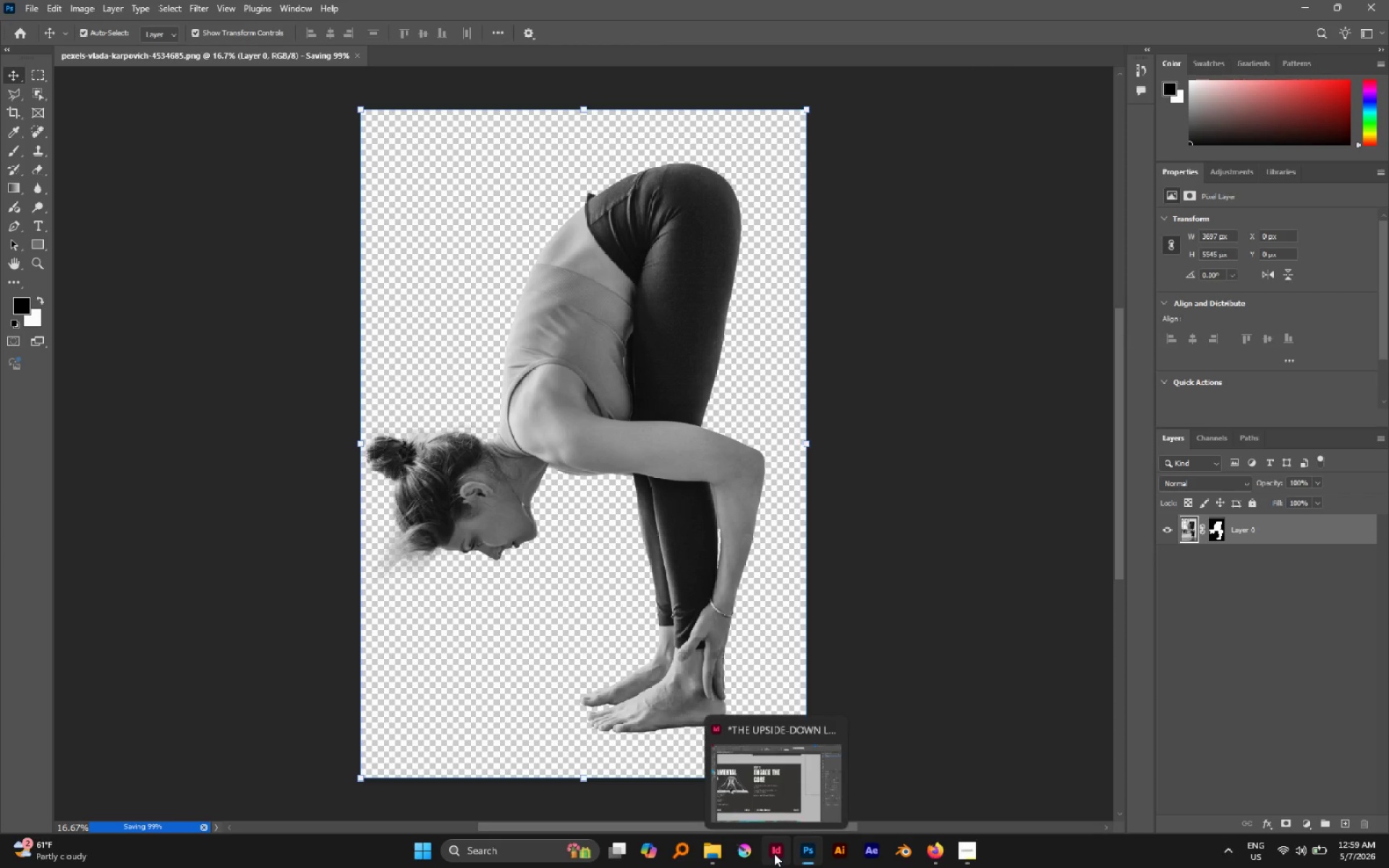 
left_click([769, 775])
 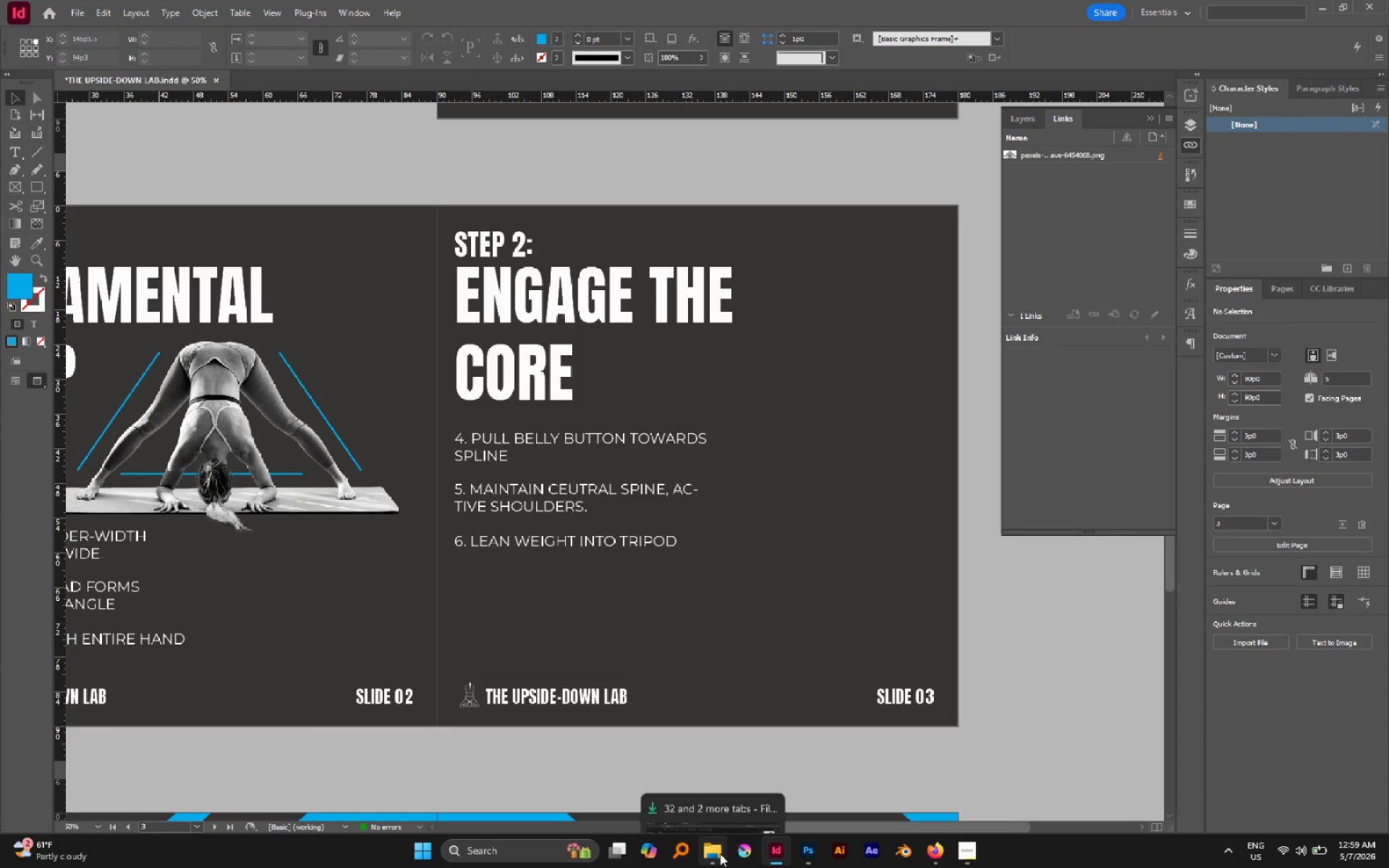 
left_click([708, 776])
 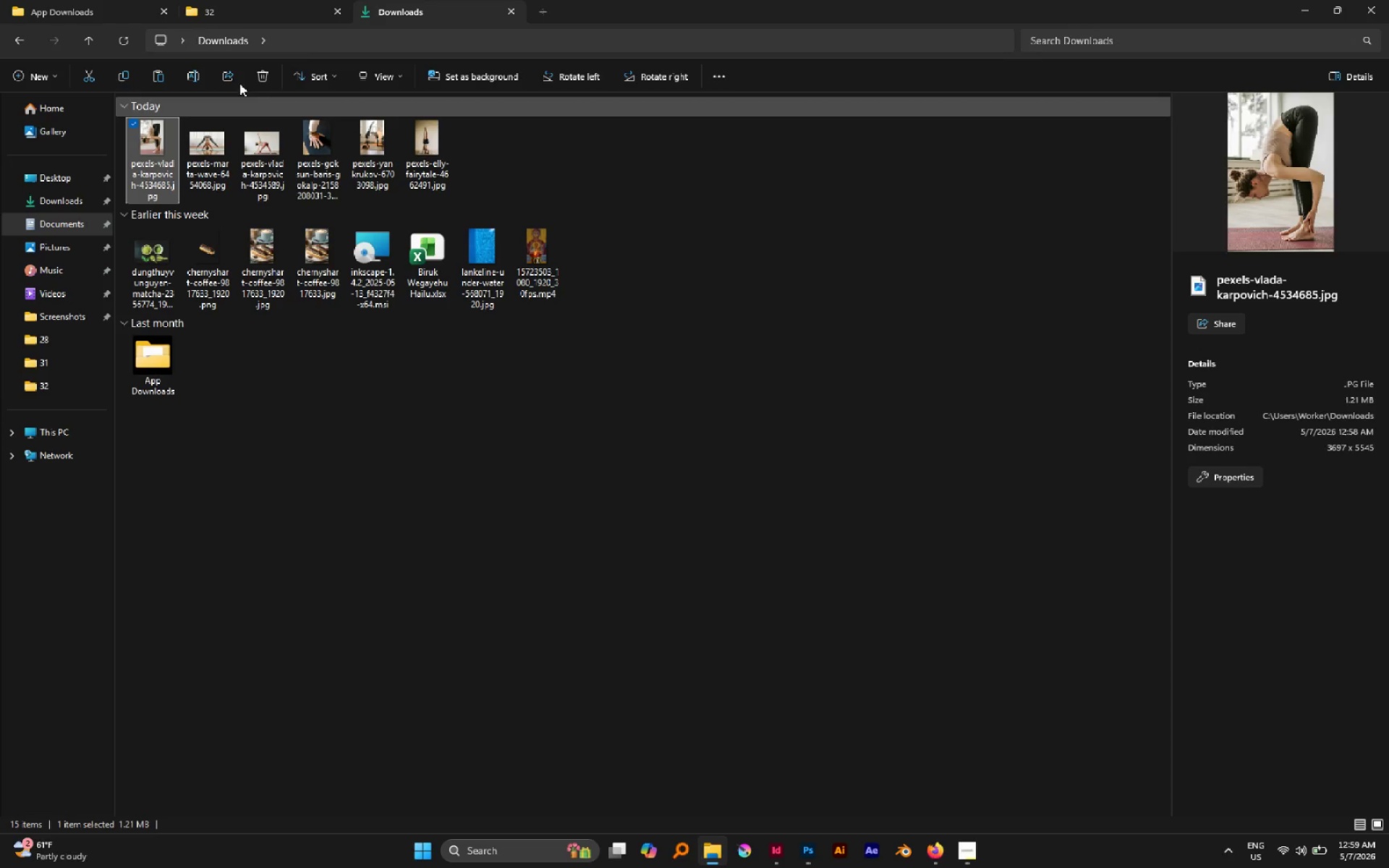 
left_click([243, 0])
 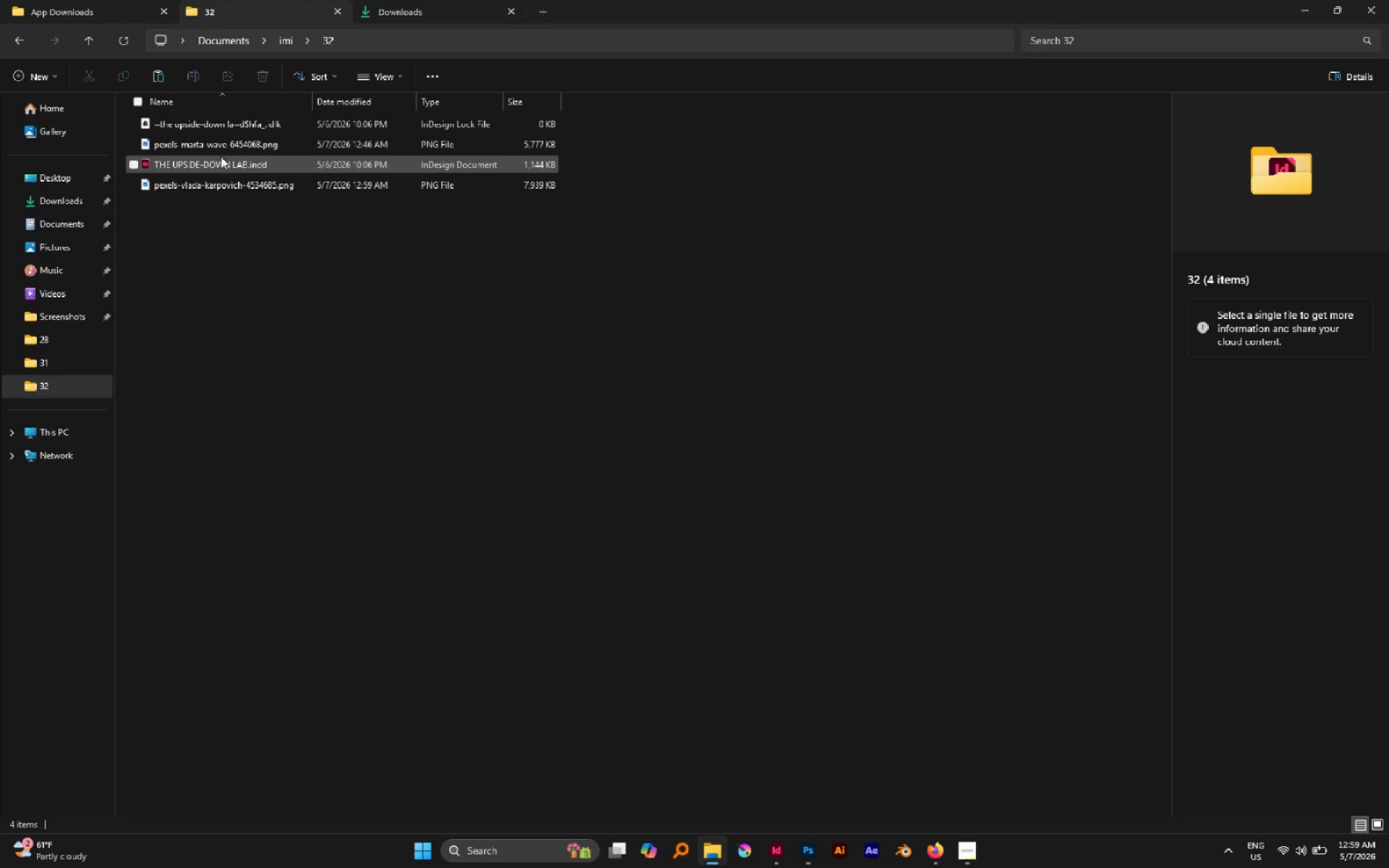 
left_click([195, 148])
 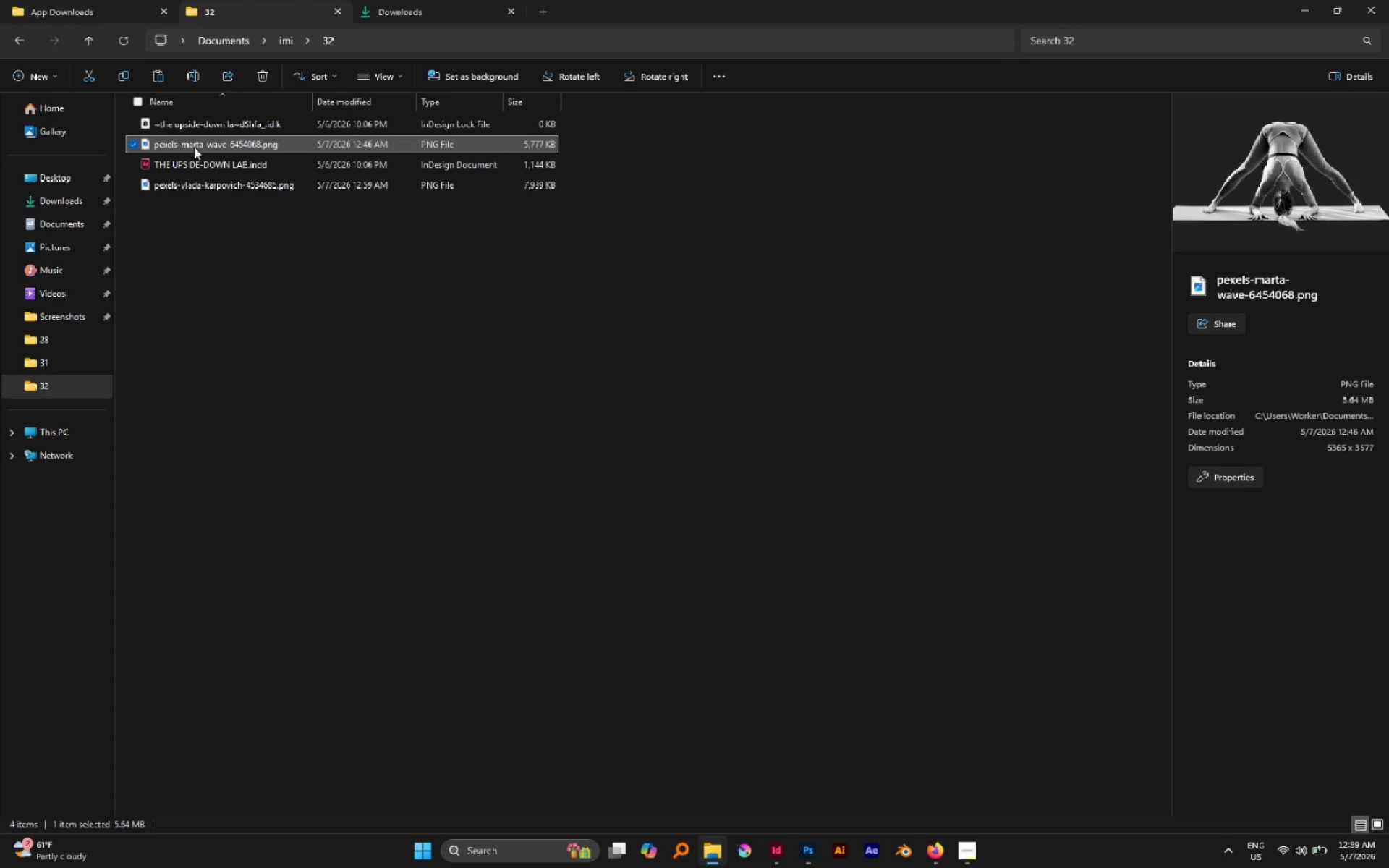 
left_click([192, 132])
 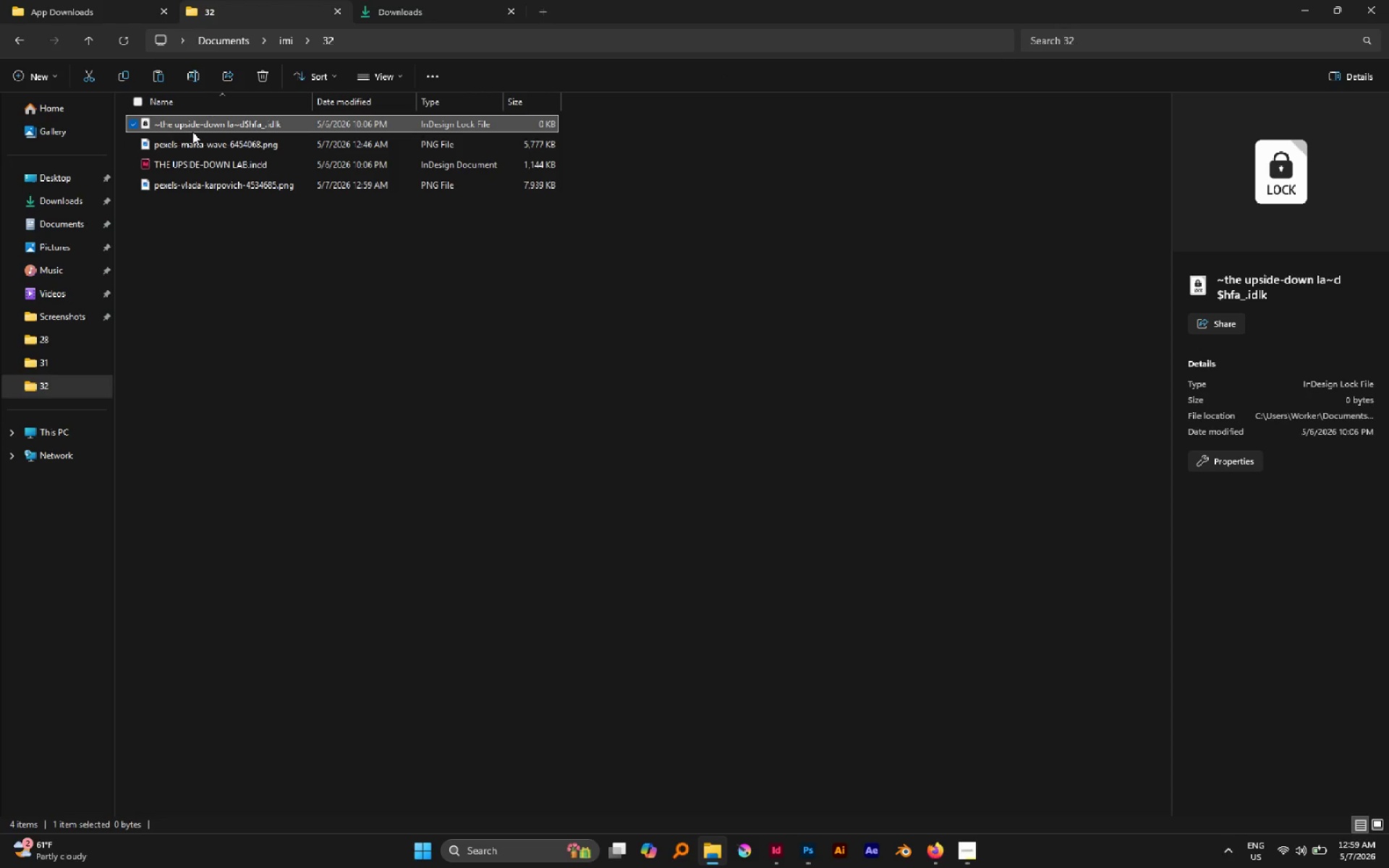 
left_click([199, 146])
 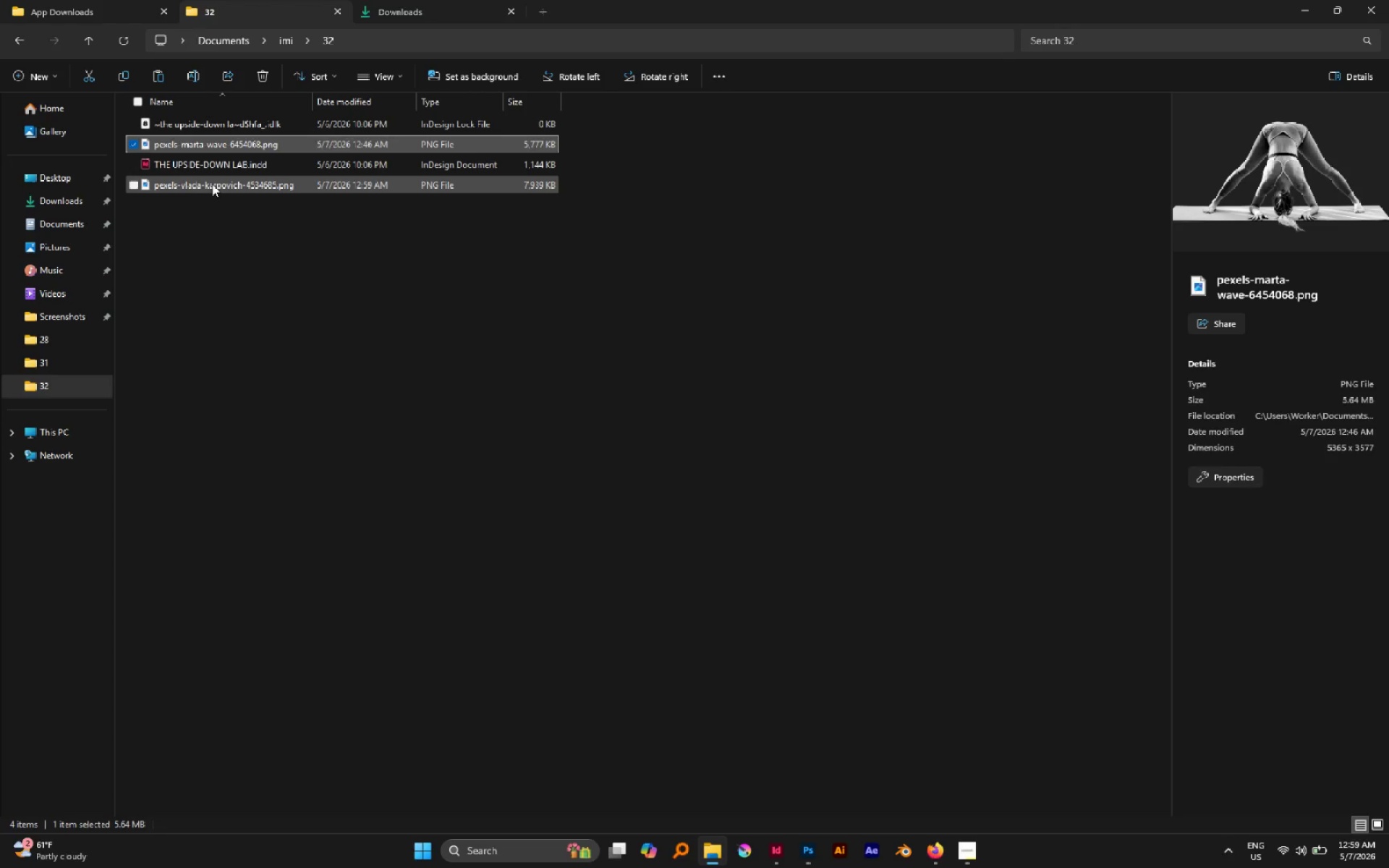 
double_click([215, 187])
 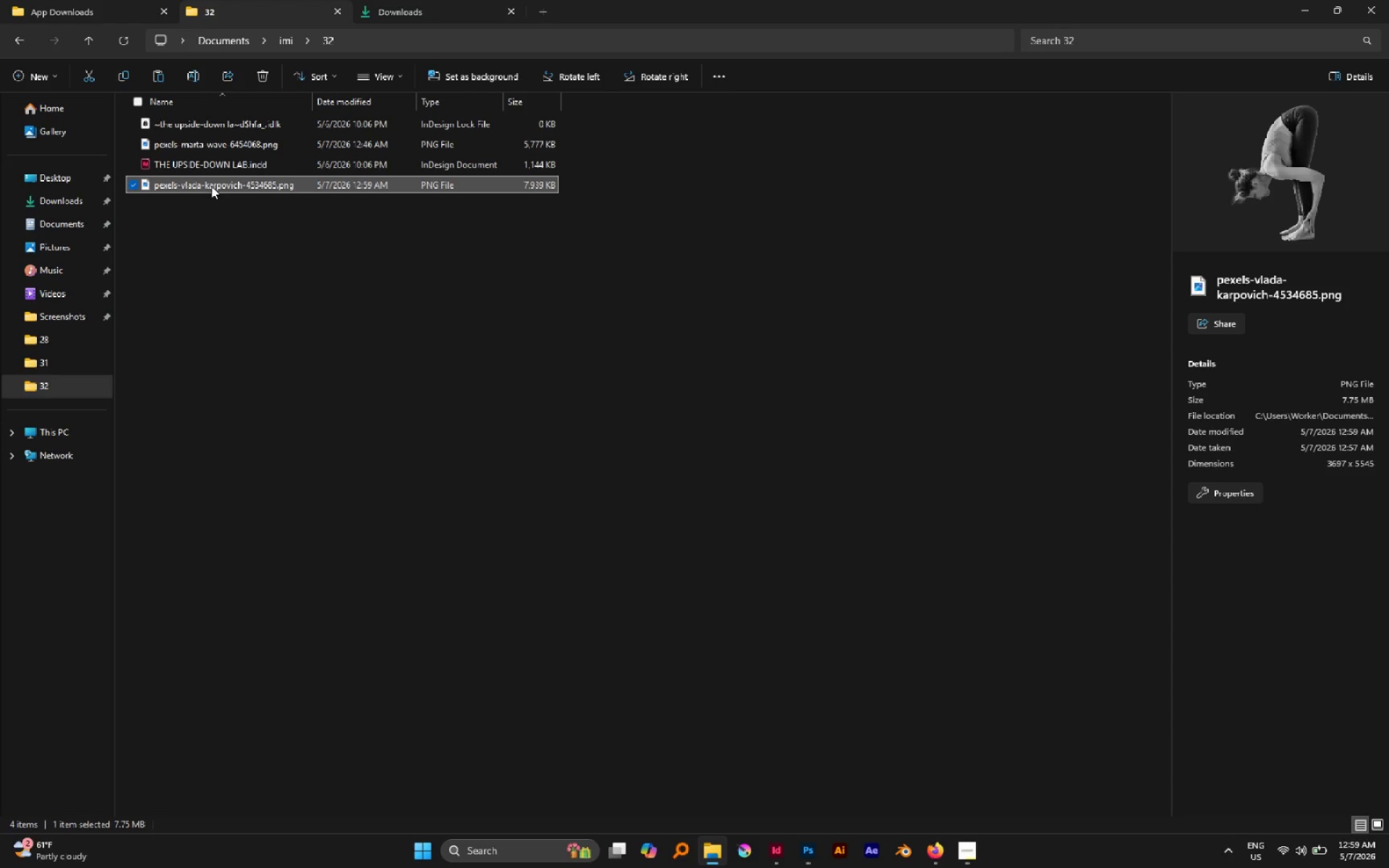 
left_click_drag(start_coordinate=[211, 186], to_coordinate=[739, 436])
 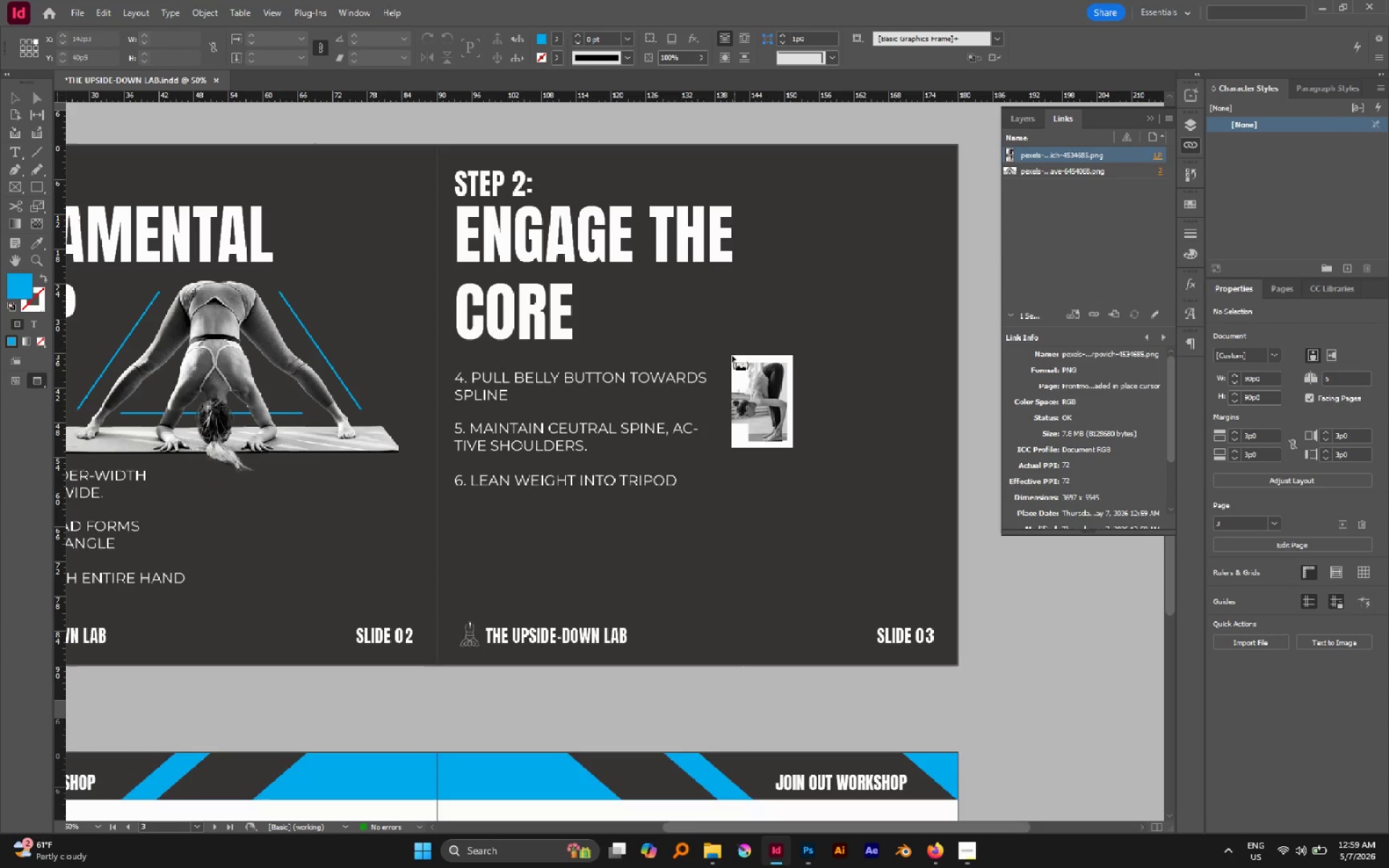 
left_click_drag(start_coordinate=[726, 318], to_coordinate=[905, 580])
 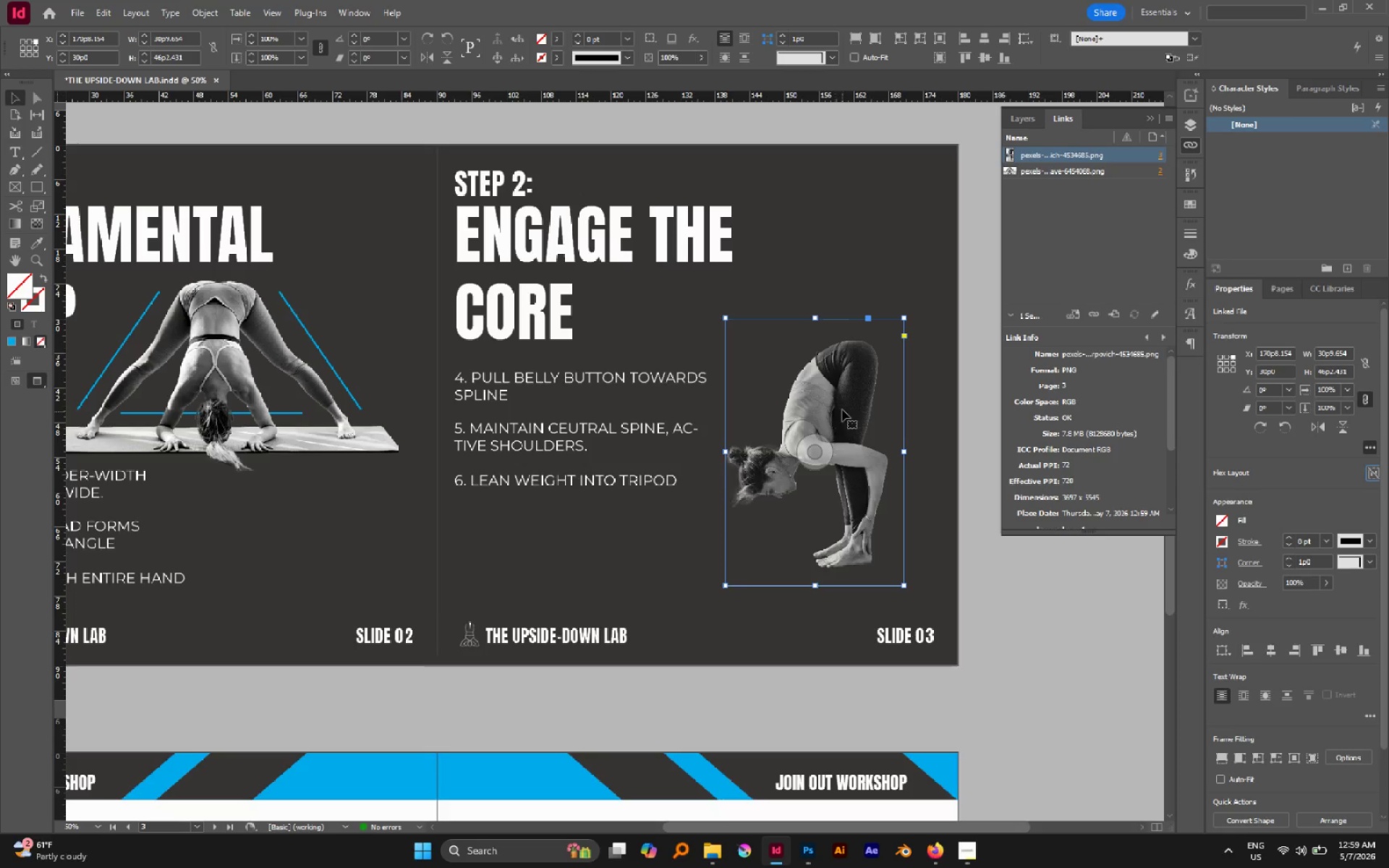 
left_click([1075, 619])
 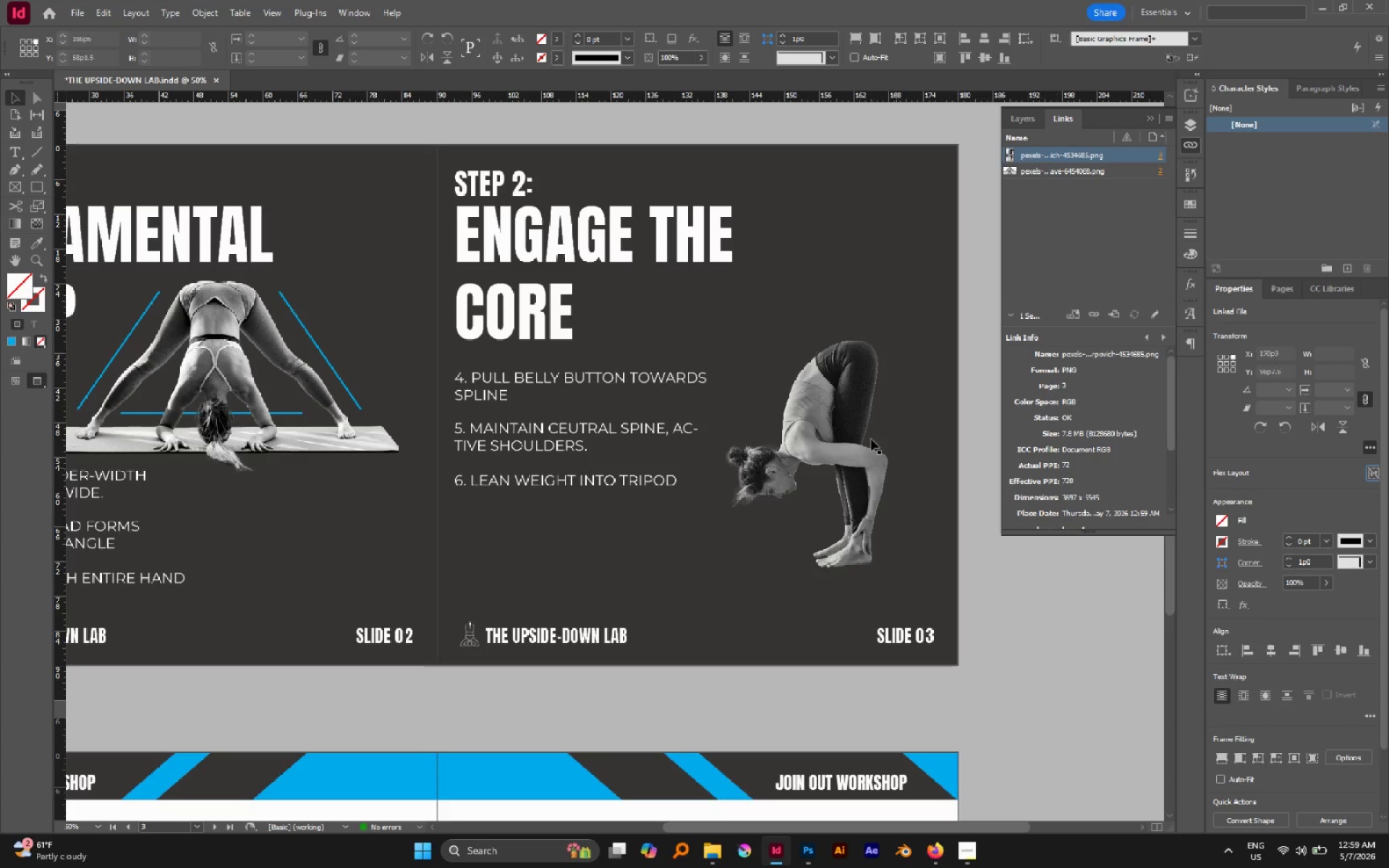 
left_click([843, 411])
 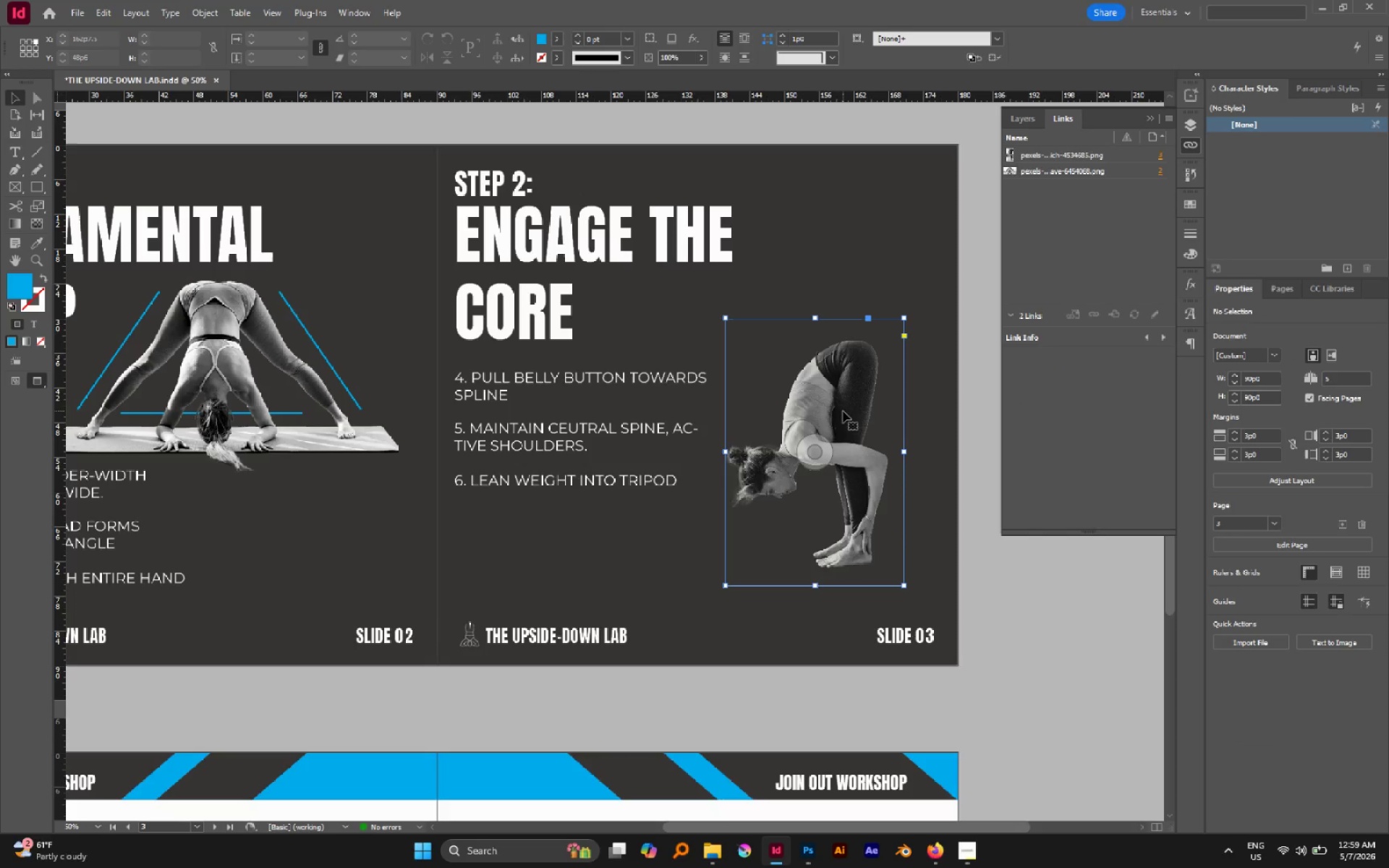 
hold_key(key=ControlLeft, duration=1.83)
hold_key(key=ShiftLeft, duration=1.47)
left_click_drag(start_coordinate=[728, 320], to_coordinate=[689, 286])
 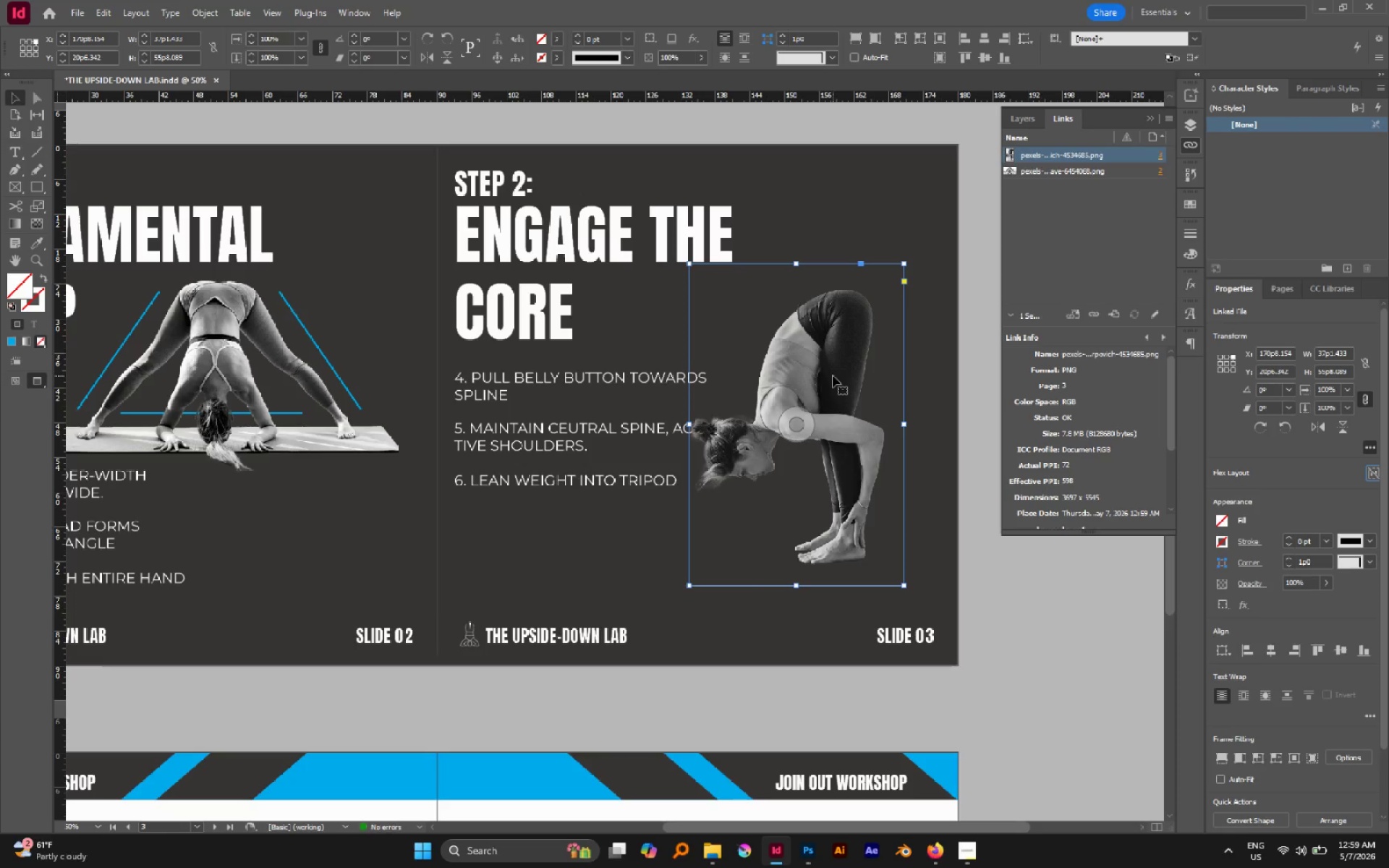 
left_click_drag(start_coordinate=[836, 375], to_coordinate=[857, 401])
 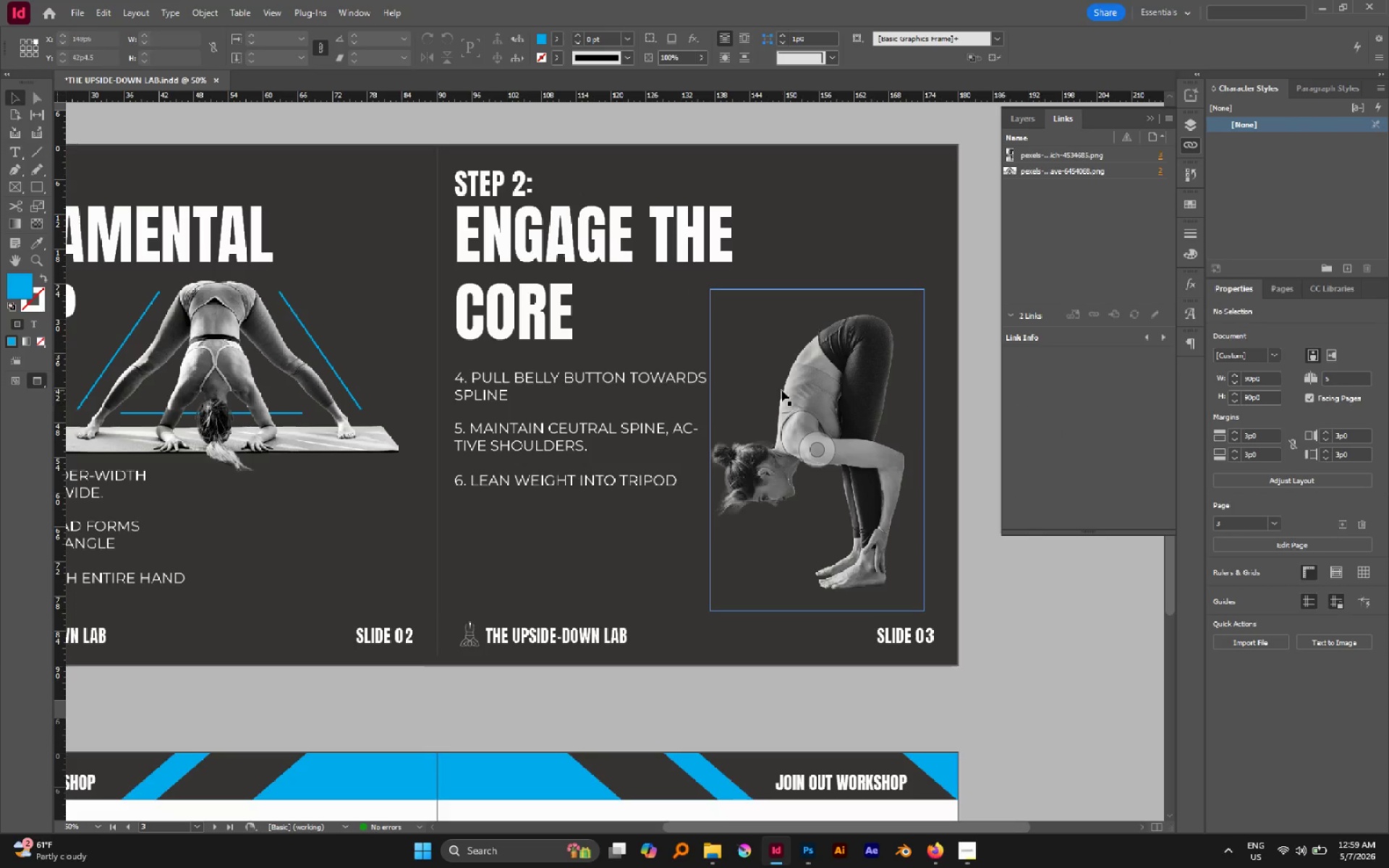 
hold_key(key=Space, duration=0.62)
 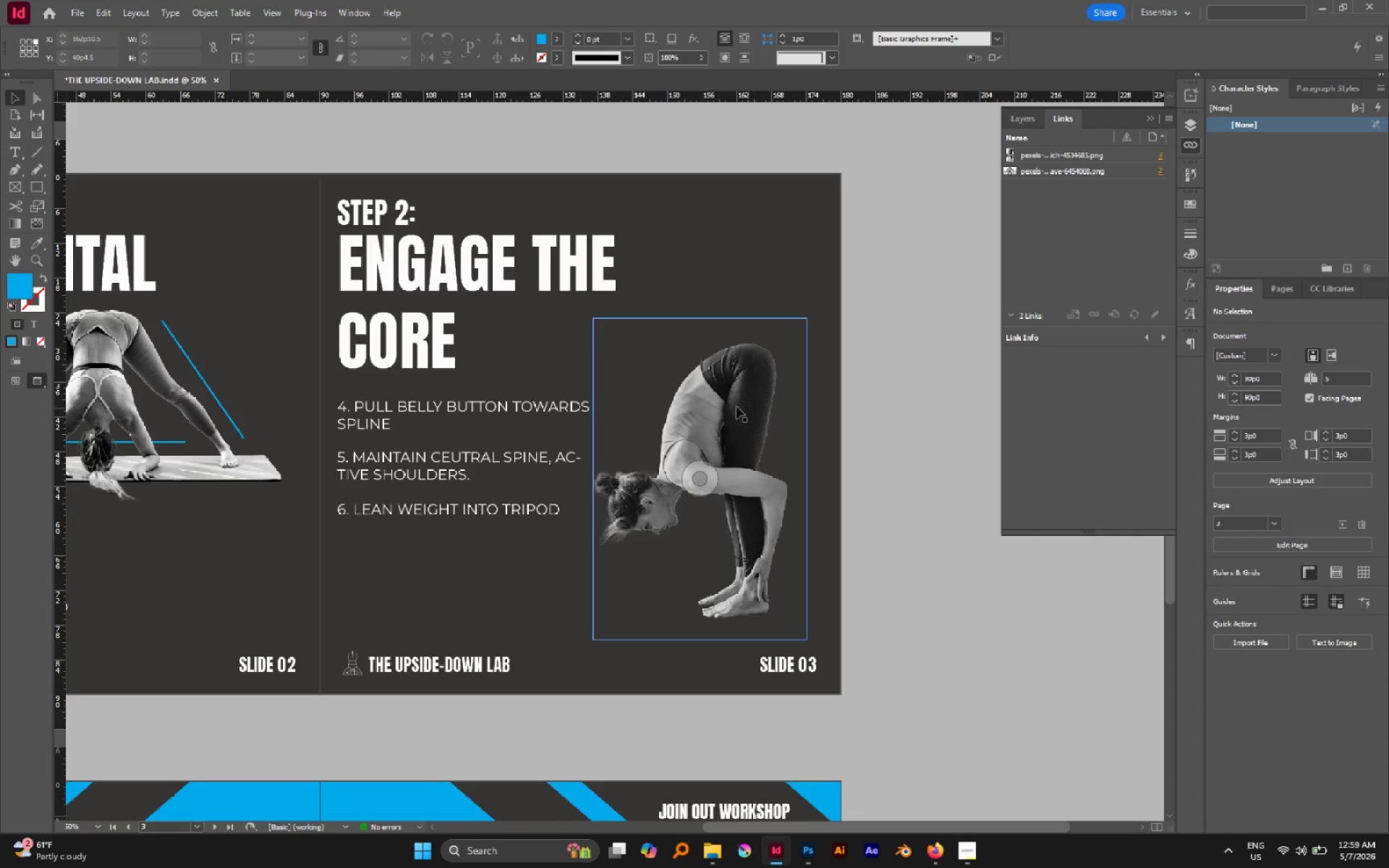 
left_click_drag(start_coordinate=[896, 378], to_coordinate=[779, 408])
 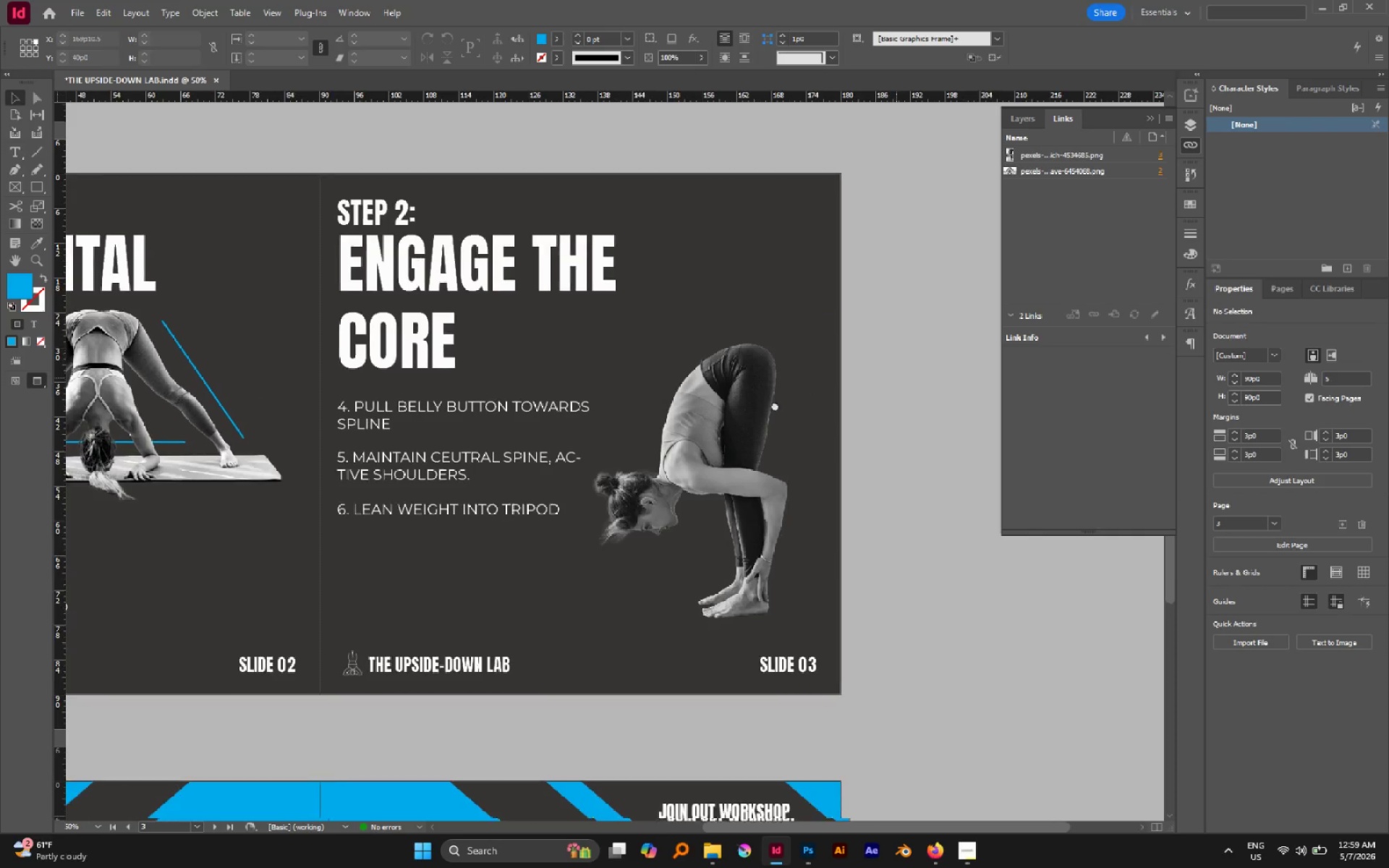 
hold_key(key=AltLeft, duration=1.0)
scroll: coordinate [703, 400], scroll_direction: up, amount: 1.0
 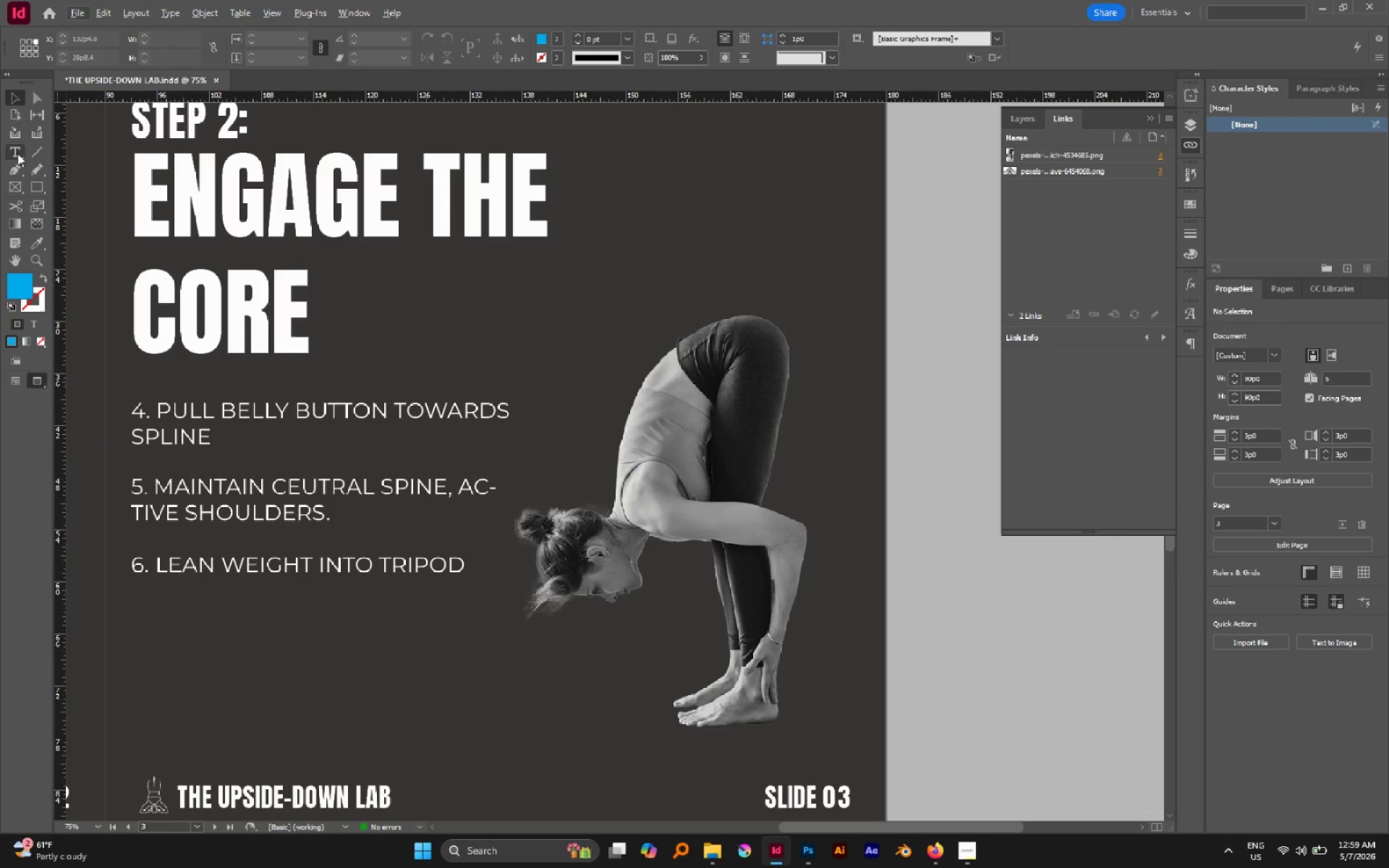 
left_click([20, 174])
 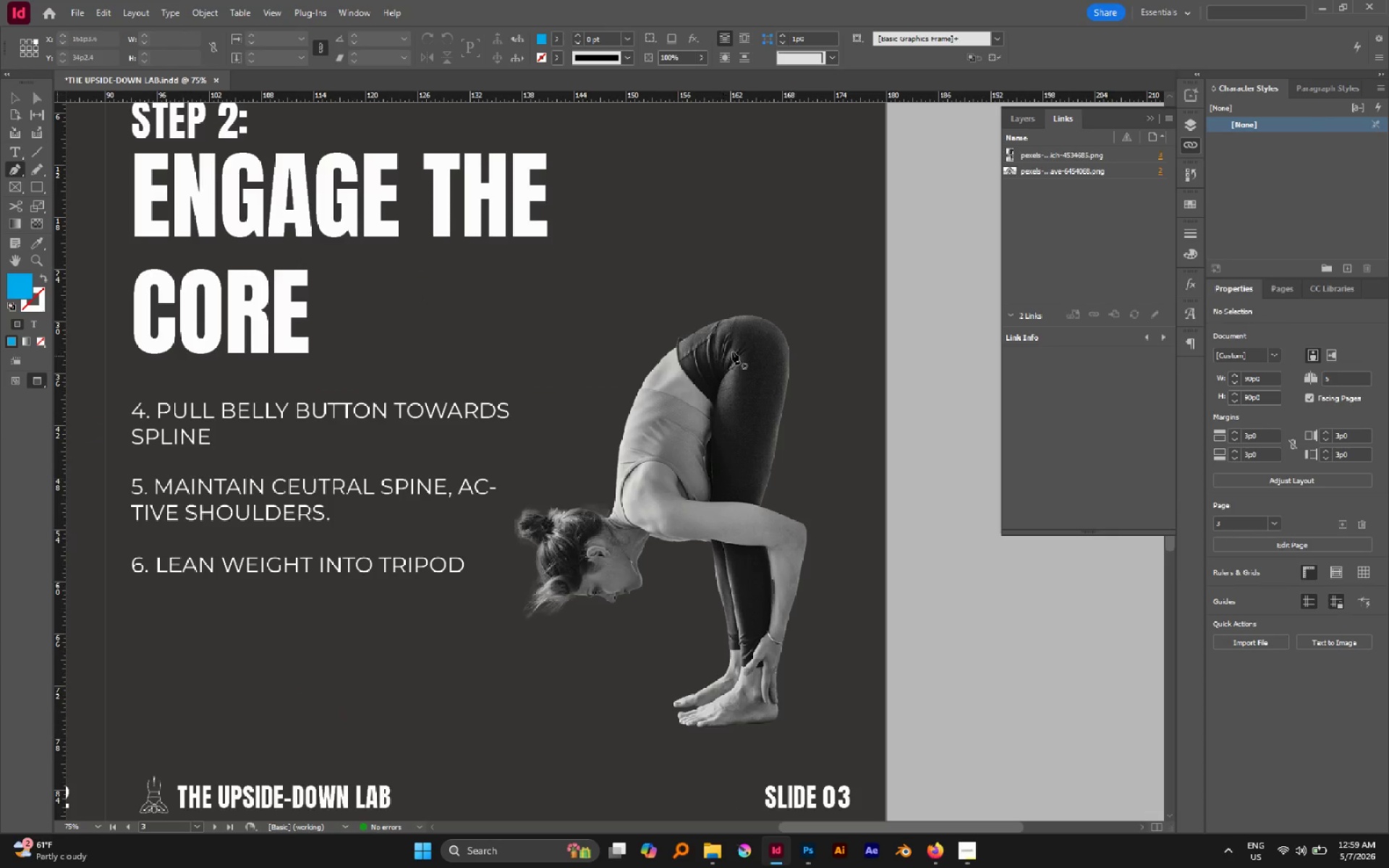 
left_click([732, 340])
 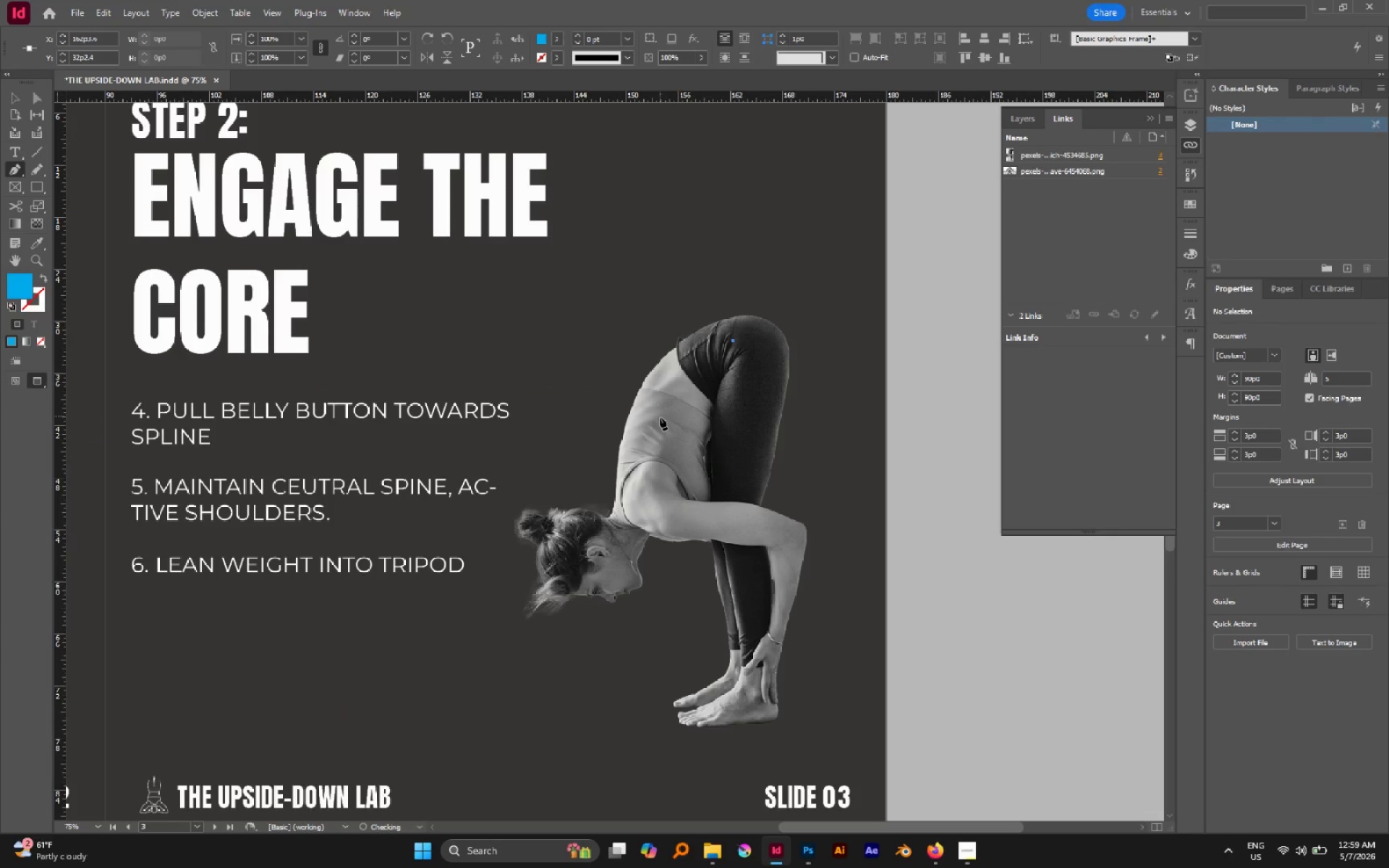 
left_click_drag(start_coordinate=[666, 426], to_coordinate=[658, 489])
 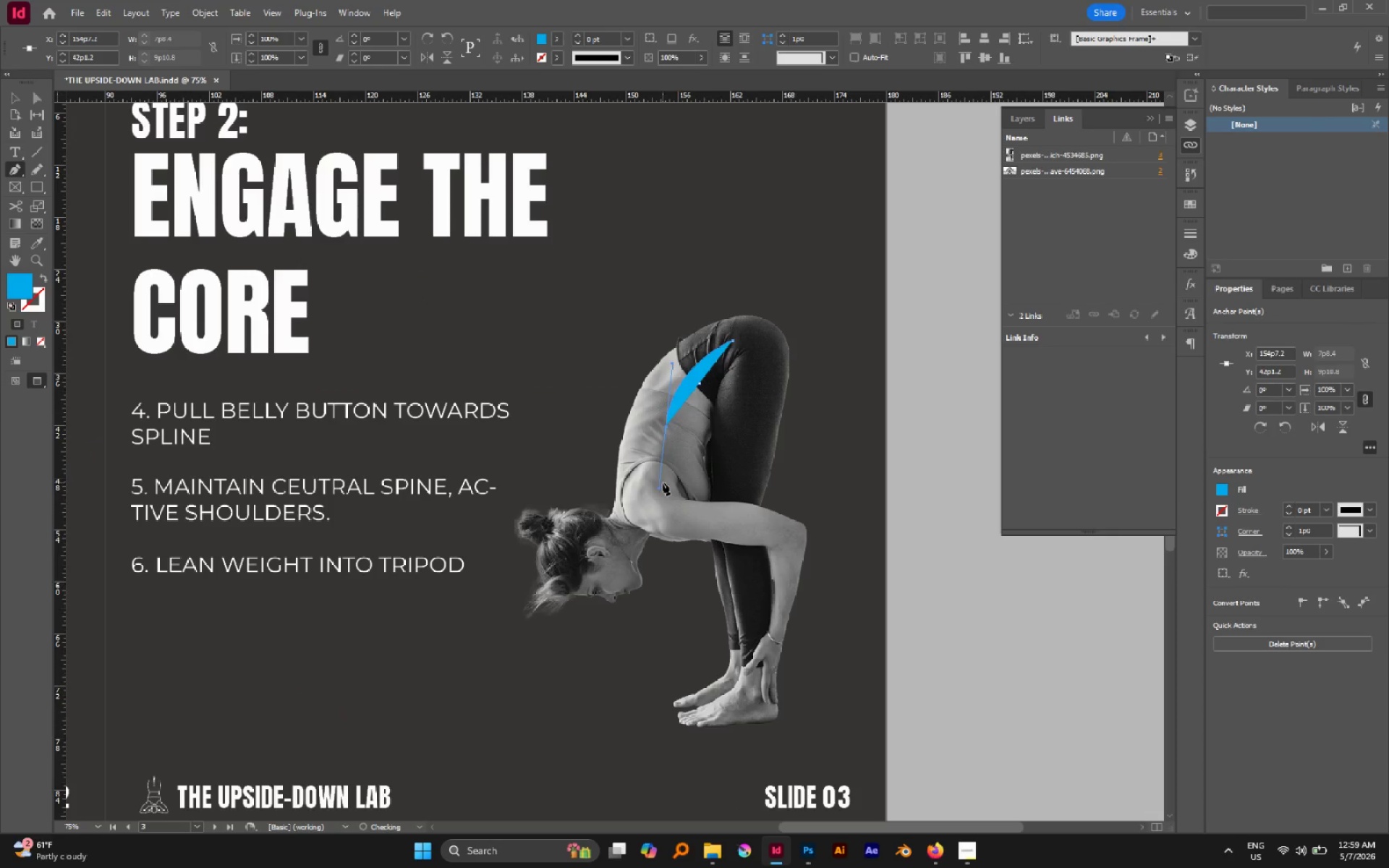 
key(Shift+X)
 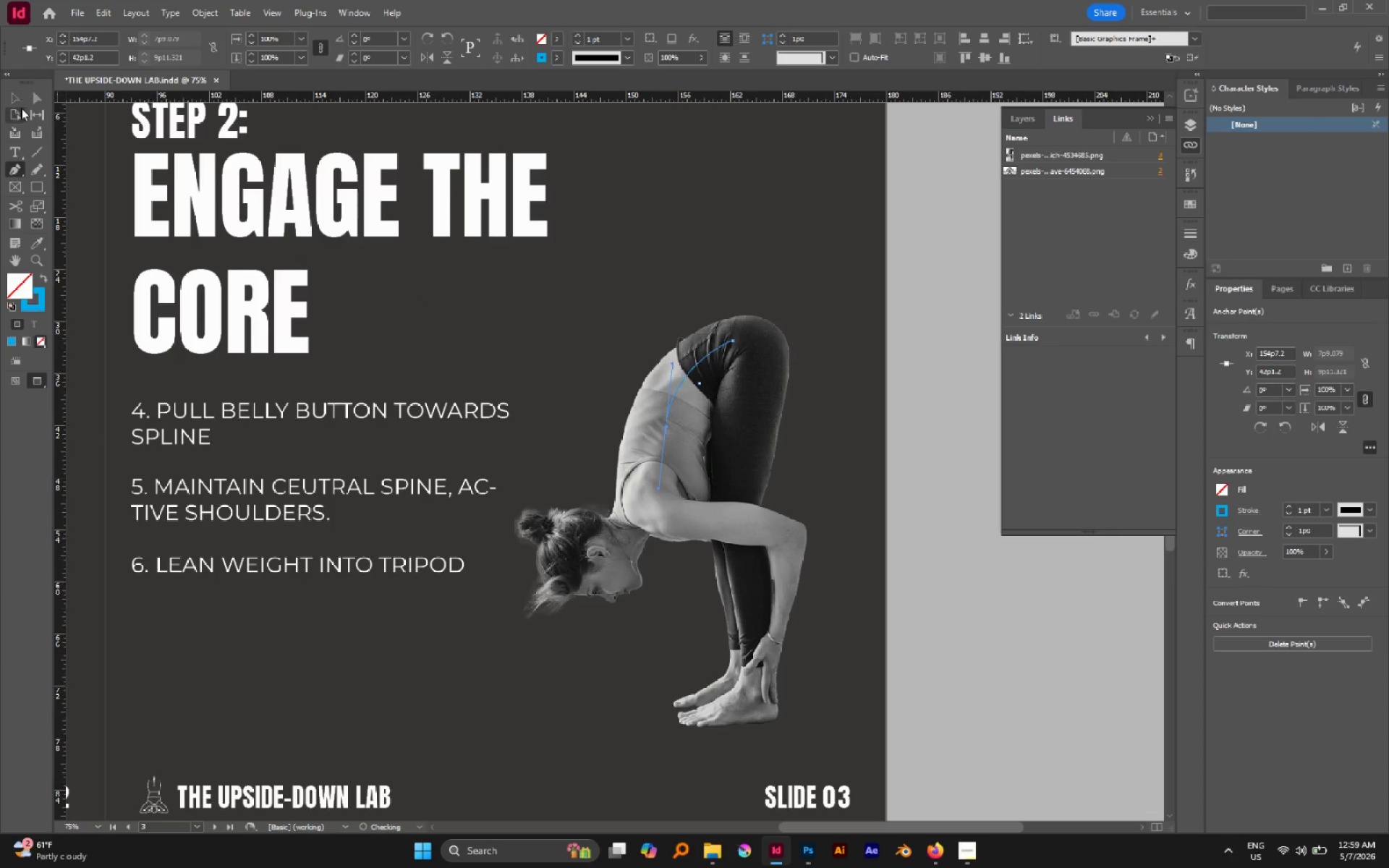 
left_click([18, 102])
 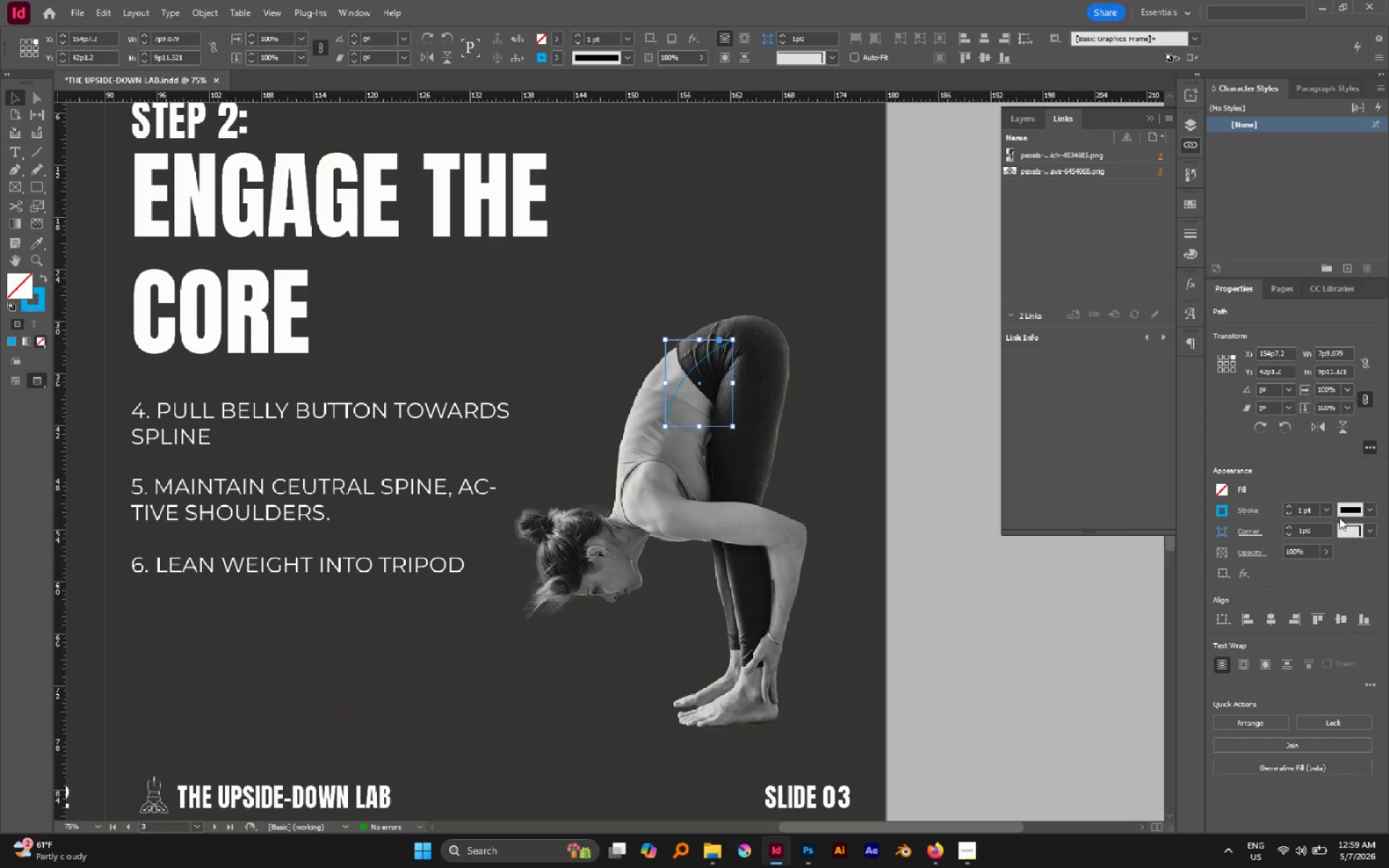 
left_click([1366, 511])
 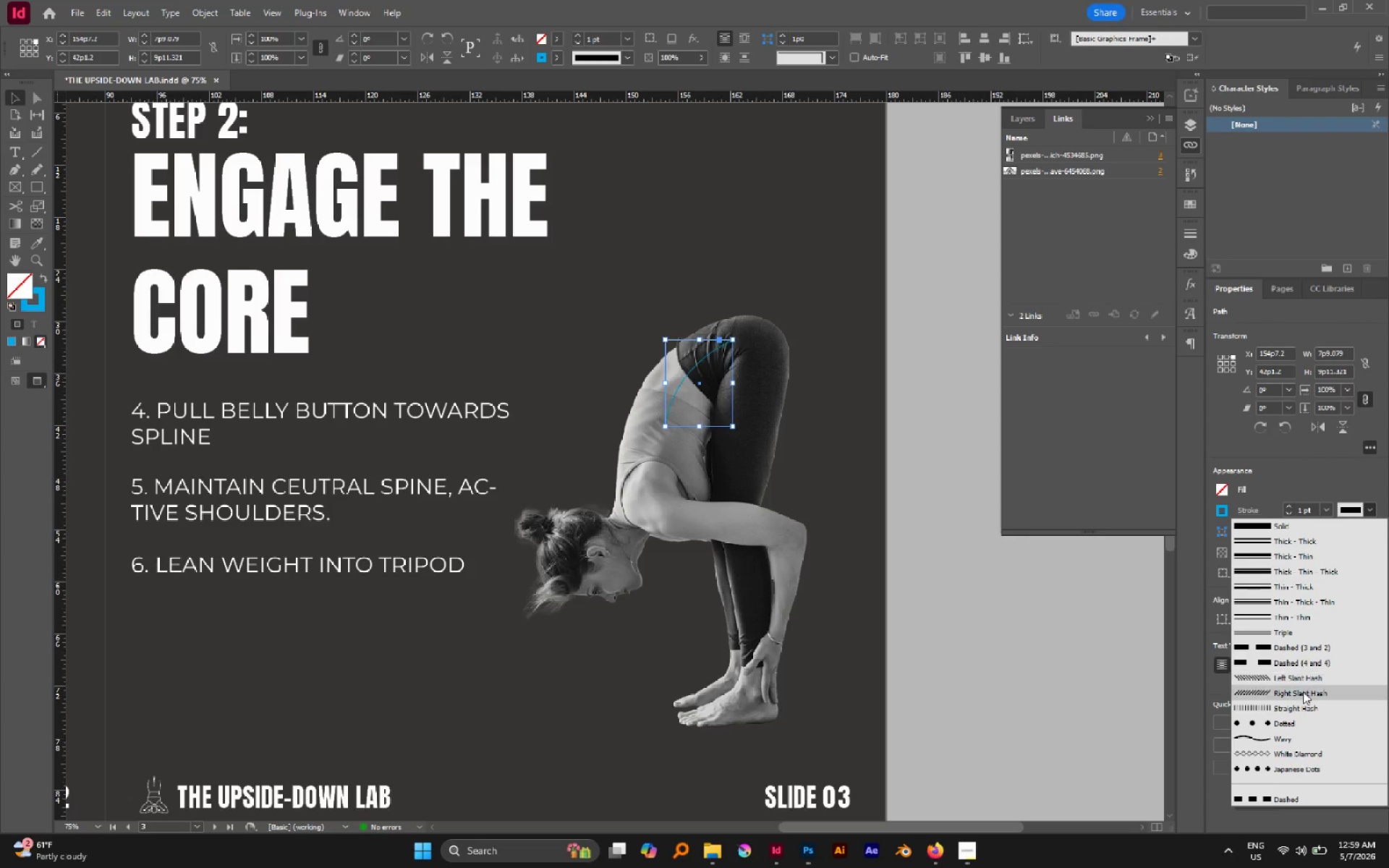 
left_click([1301, 681])
 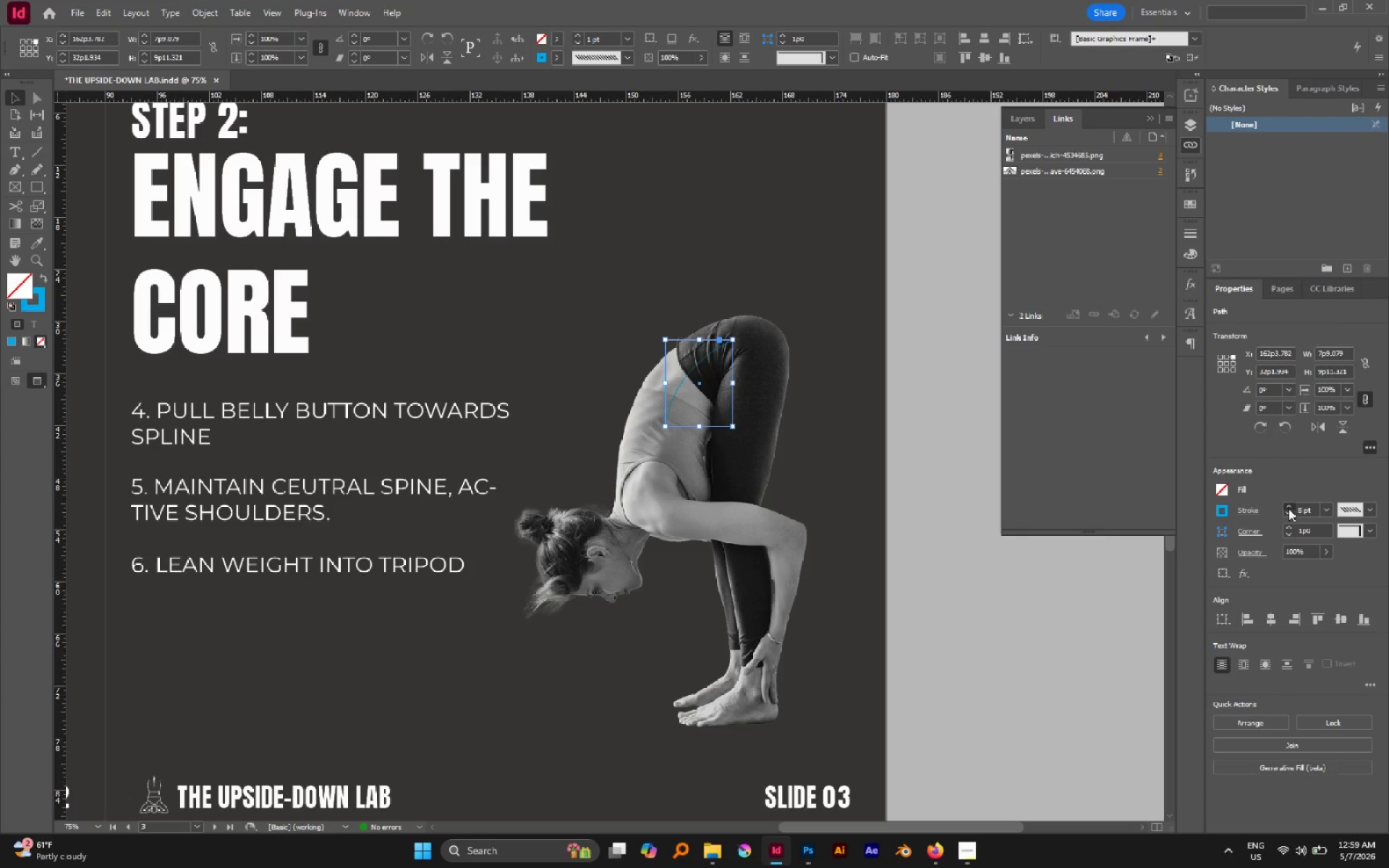 
double_click([1288, 509])
 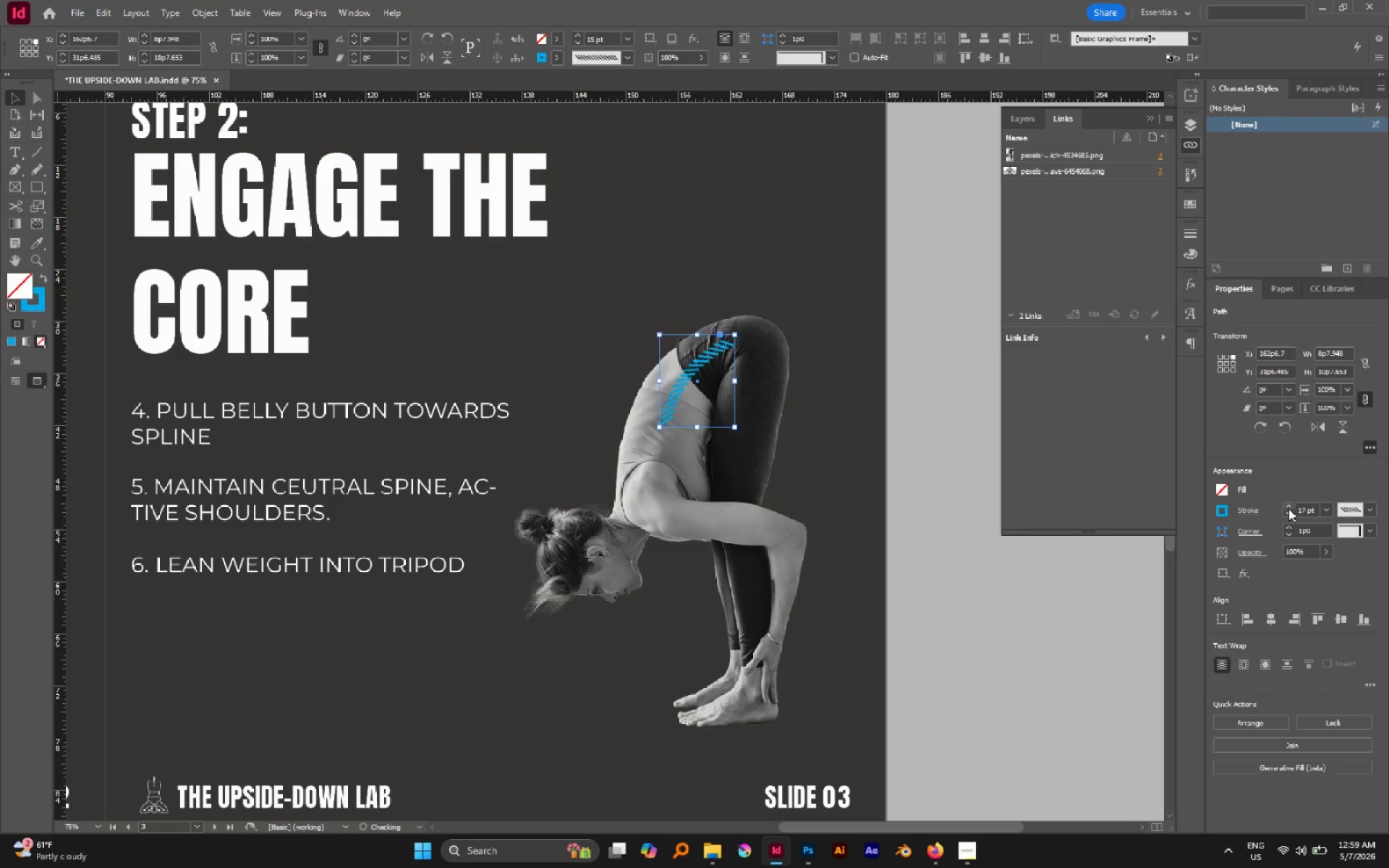 
triple_click([1288, 509])
 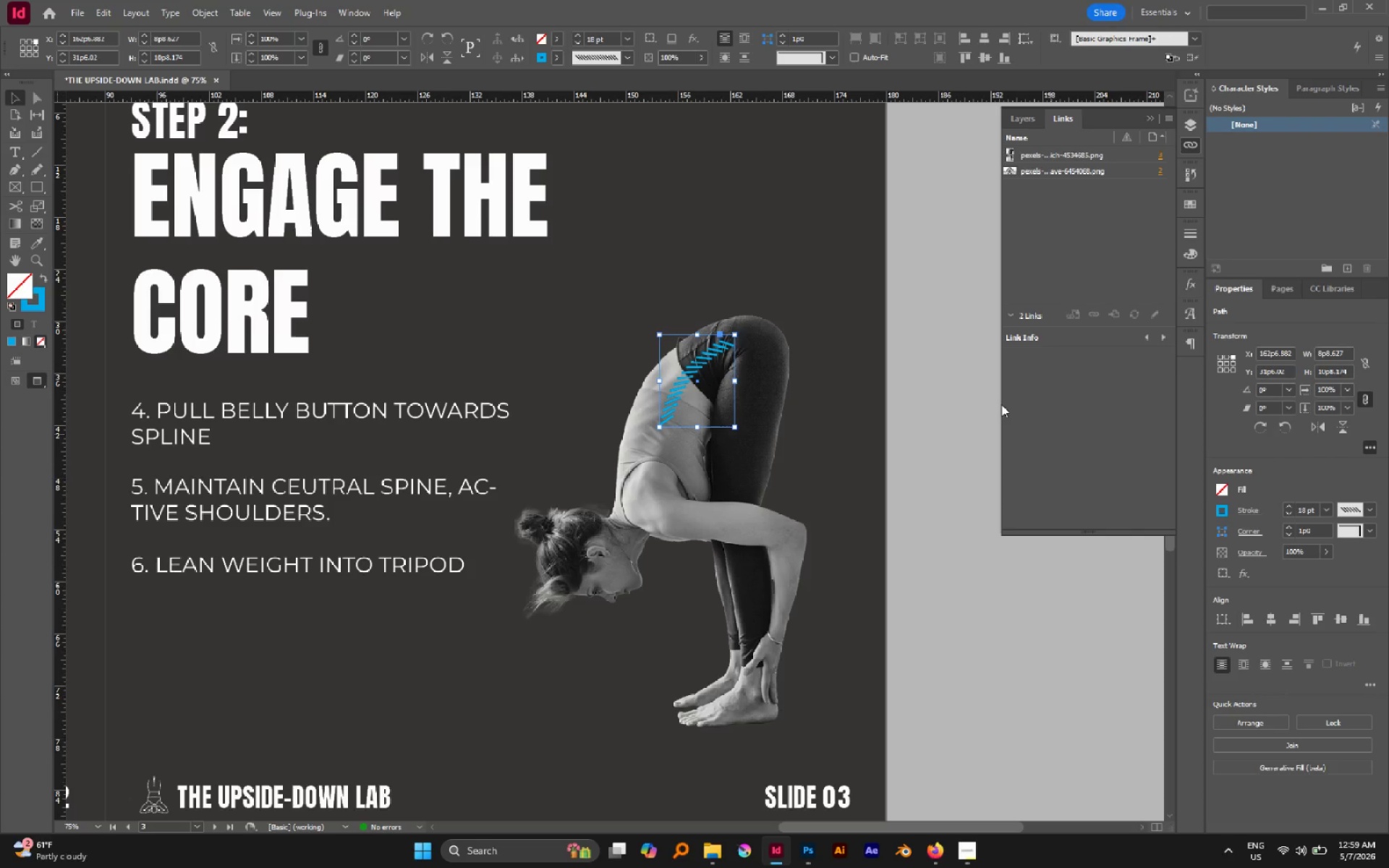 
left_click([953, 365])
 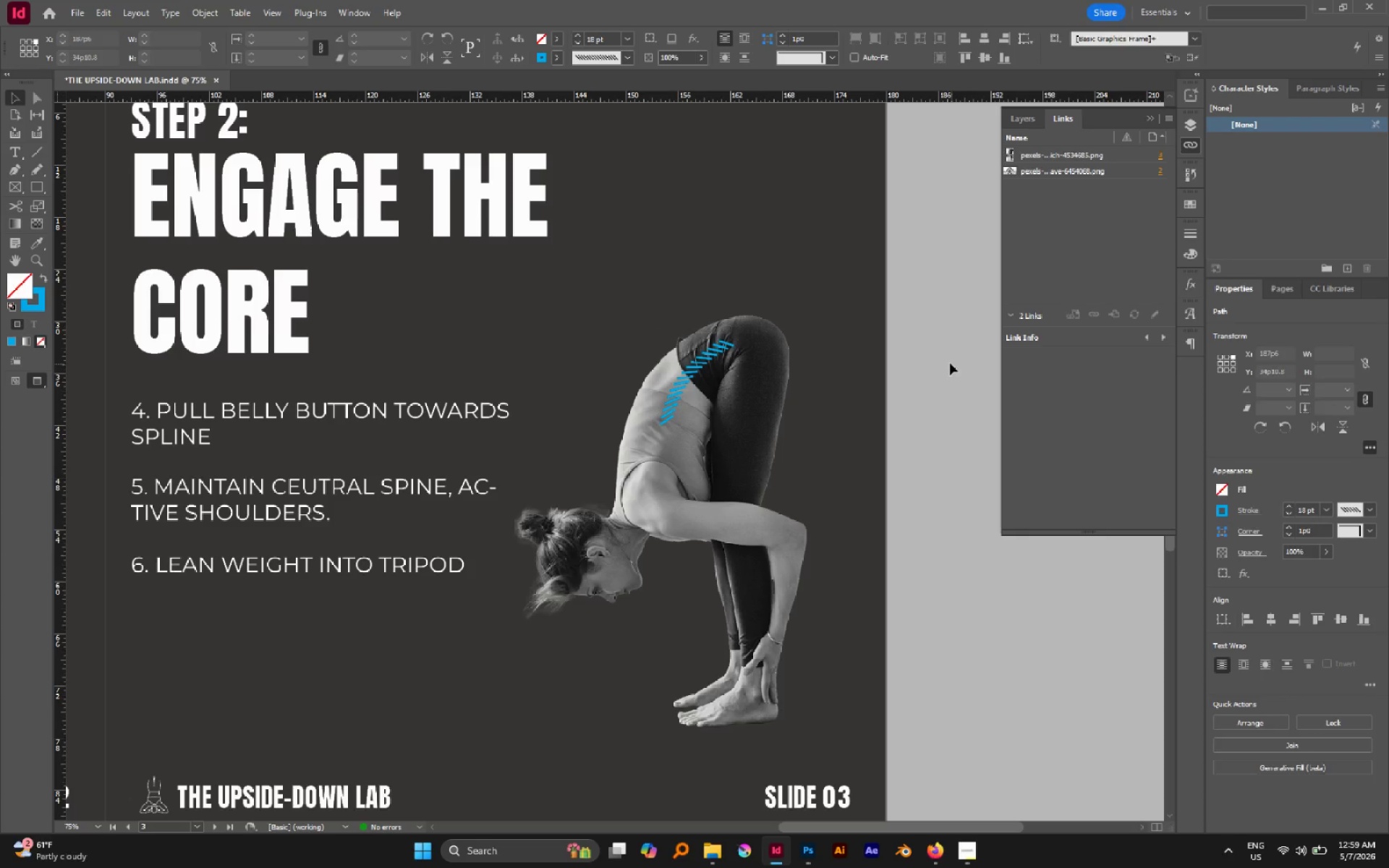 
hold_key(key=AltLeft, duration=2.22)
scroll: coordinate [948, 357], scroll_direction: down, amount: 1.0
 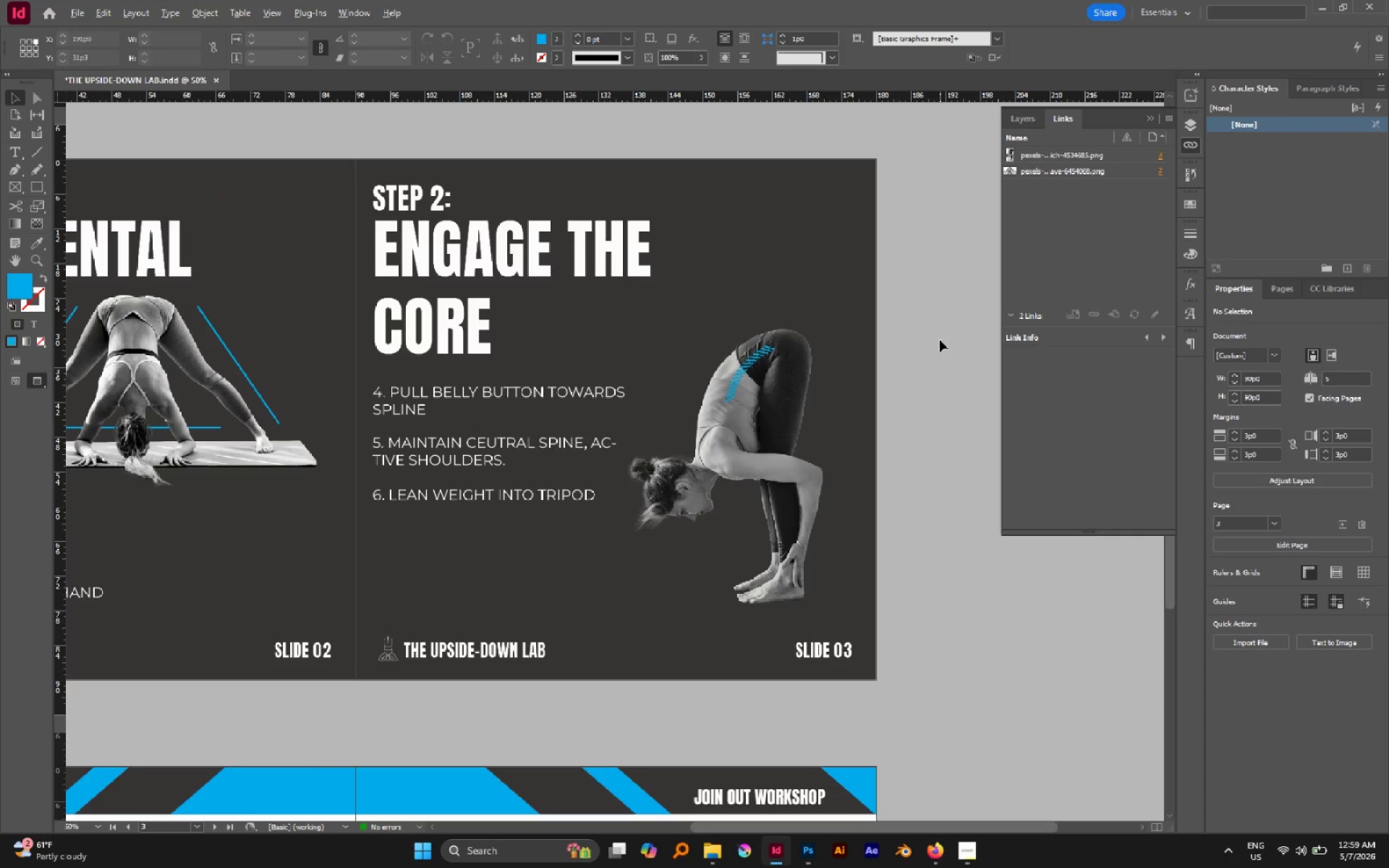 
scroll: coordinate [940, 340], scroll_direction: up, amount: 3.0
 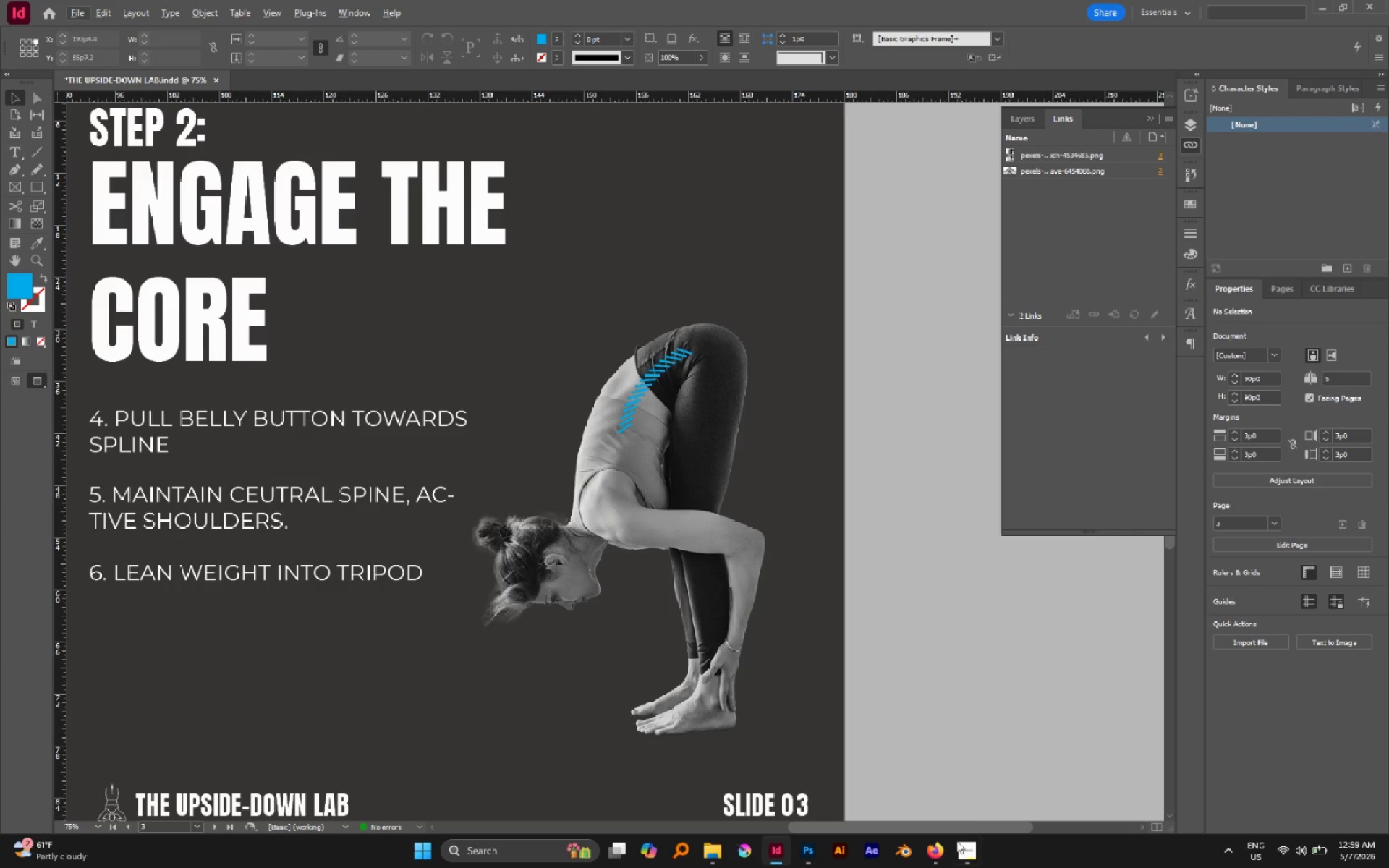 
left_click([962, 848])